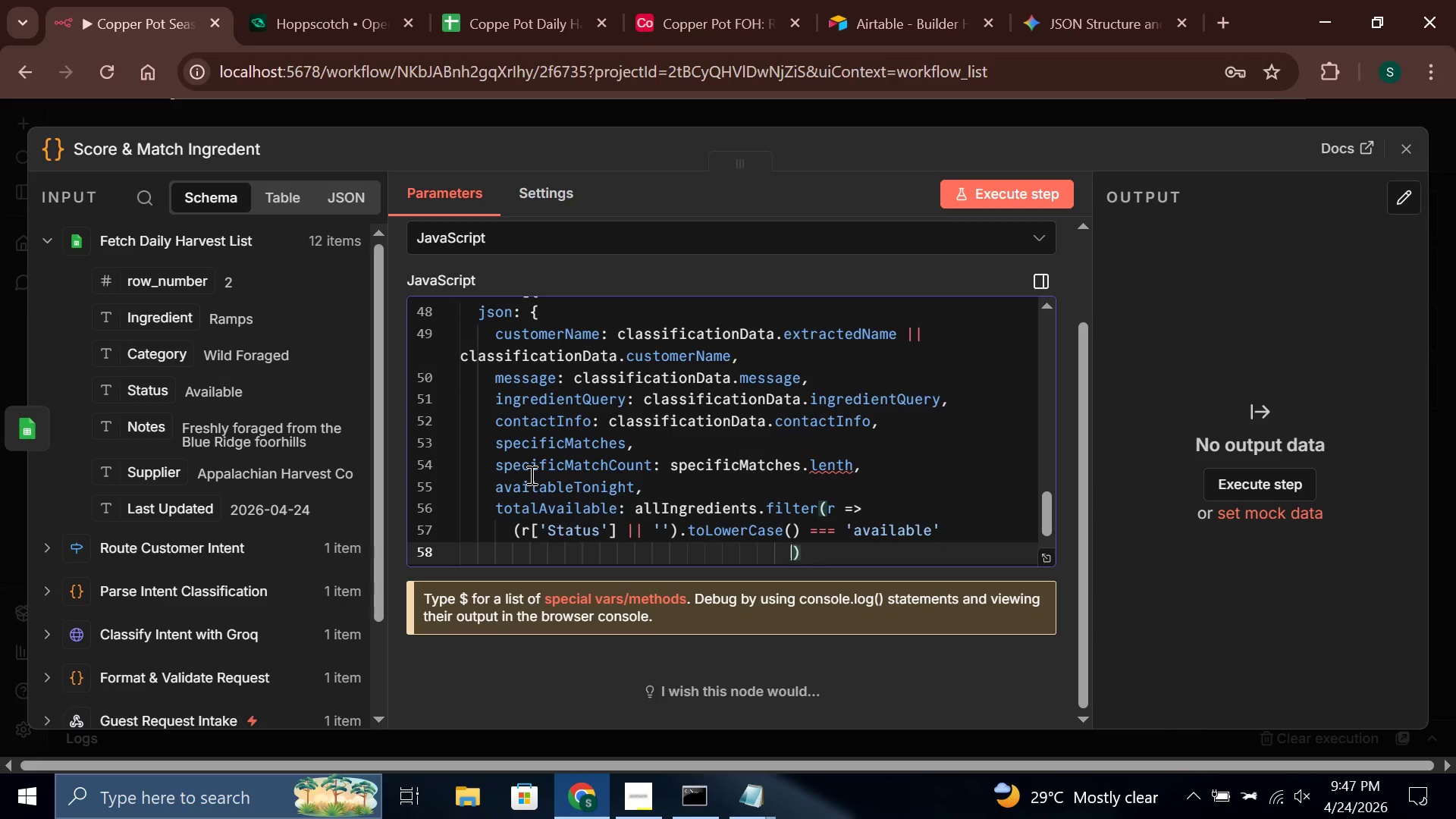 
key(Backspace)
 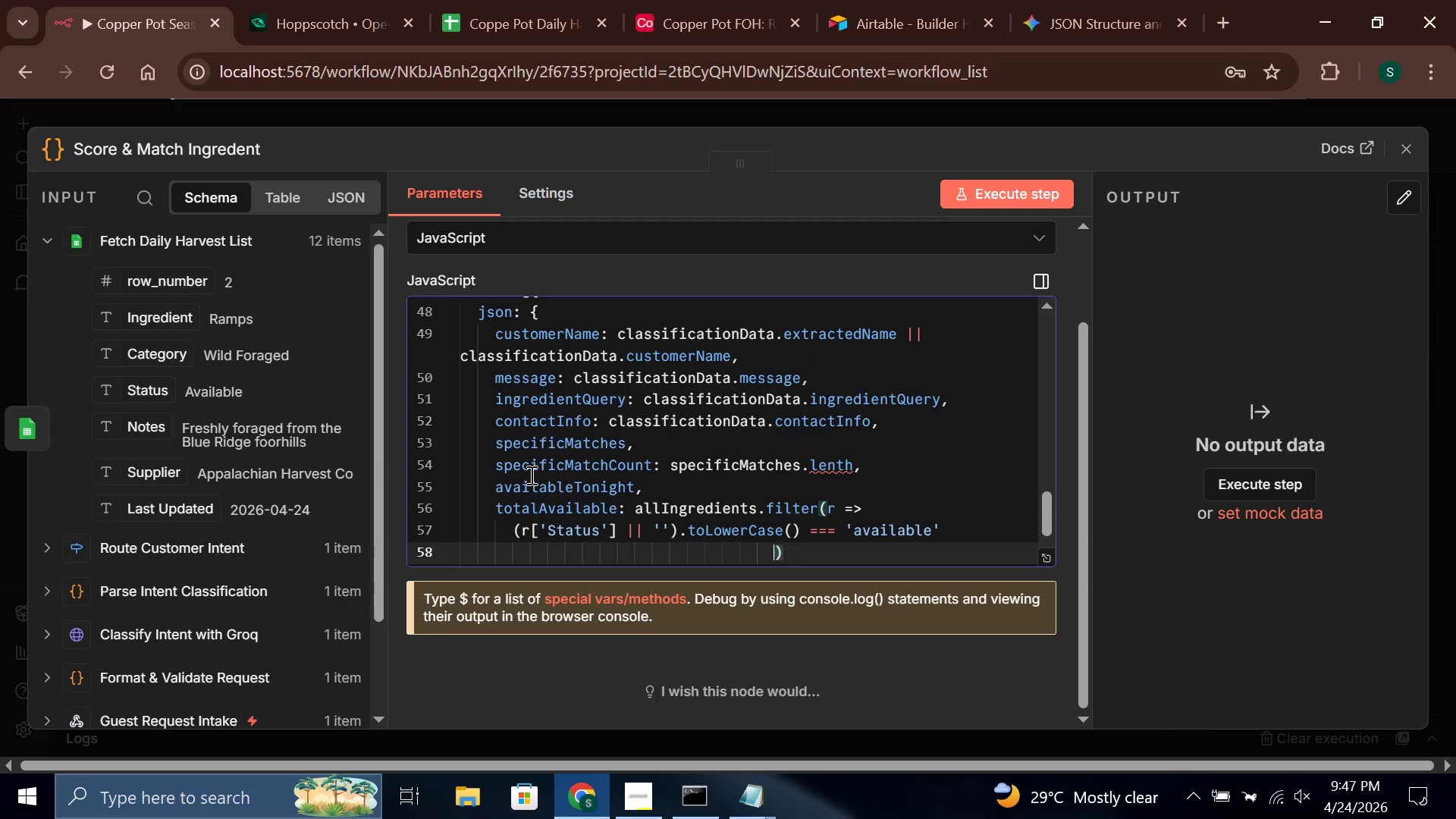 
key(Backspace)
 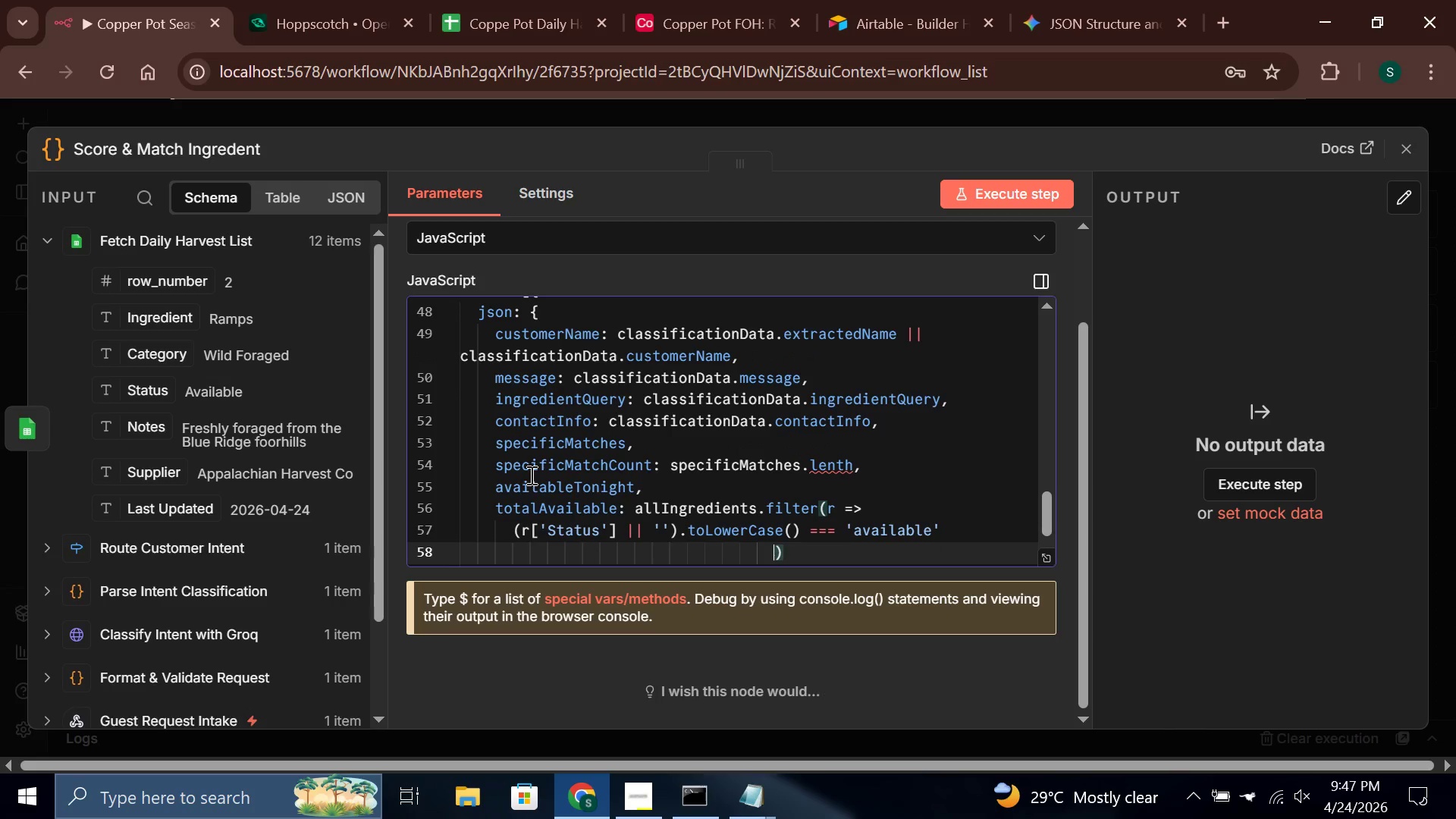 
key(Backspace)
 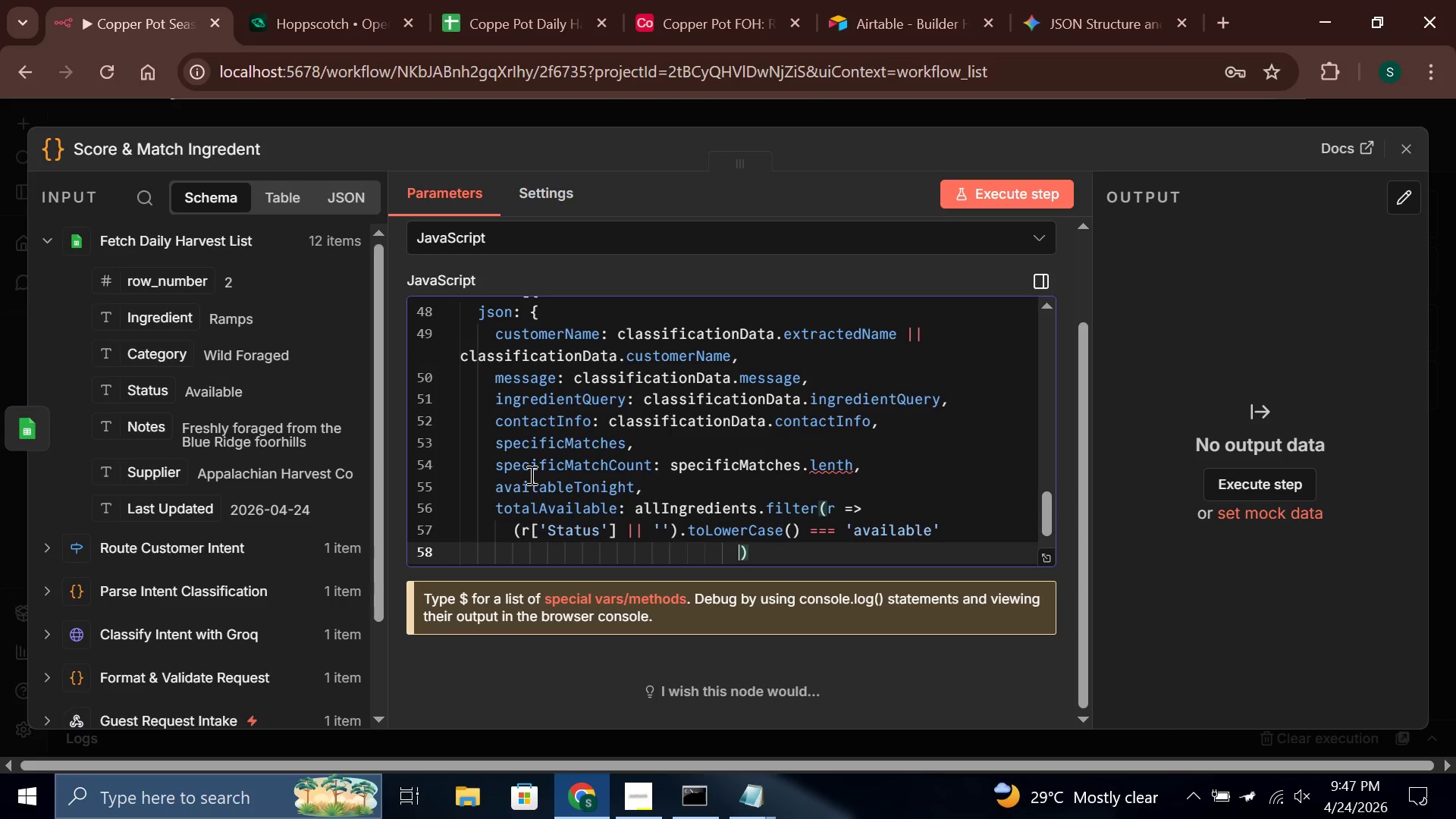 
key(Backspace)
 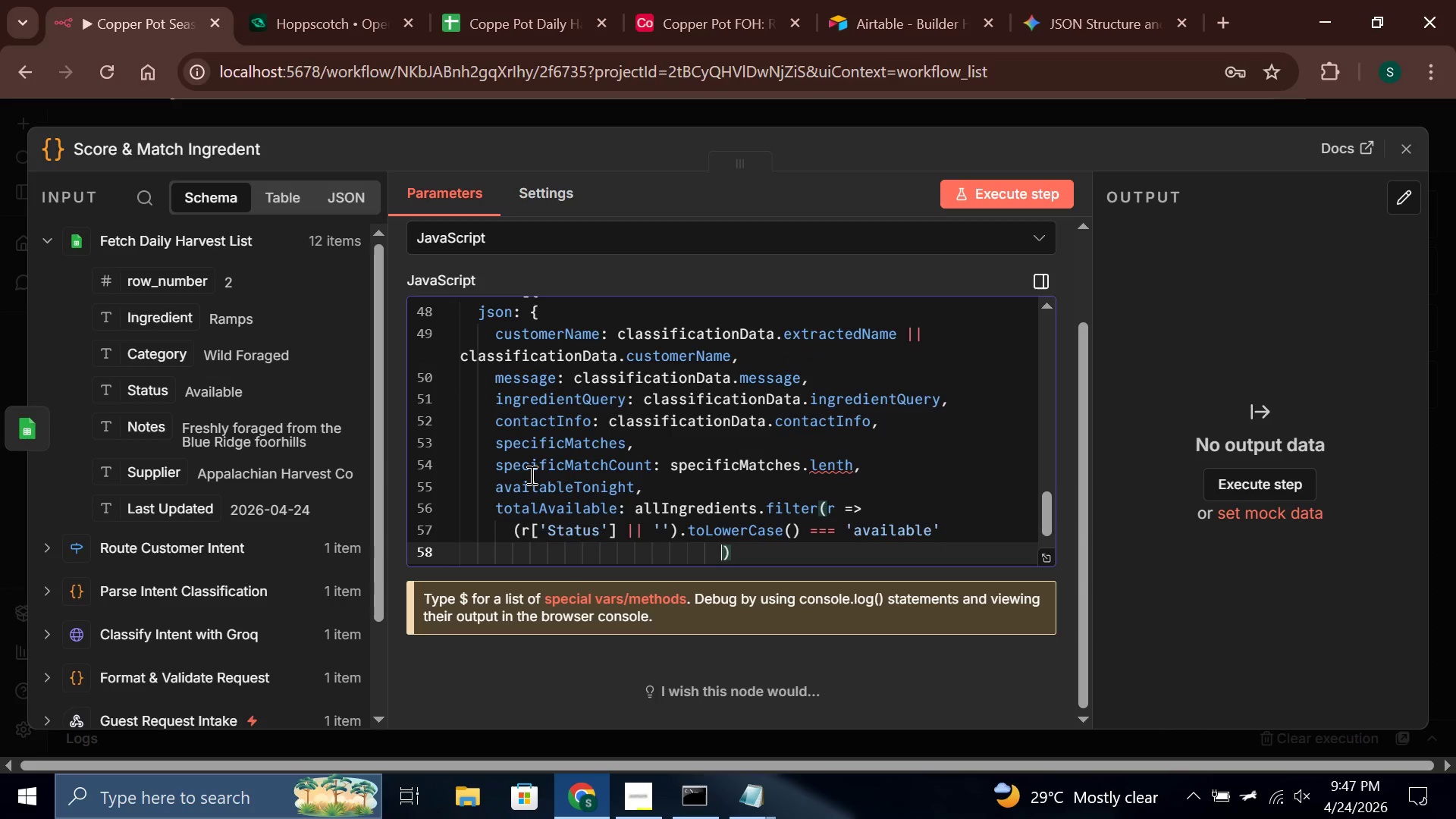 
key(Backspace)
 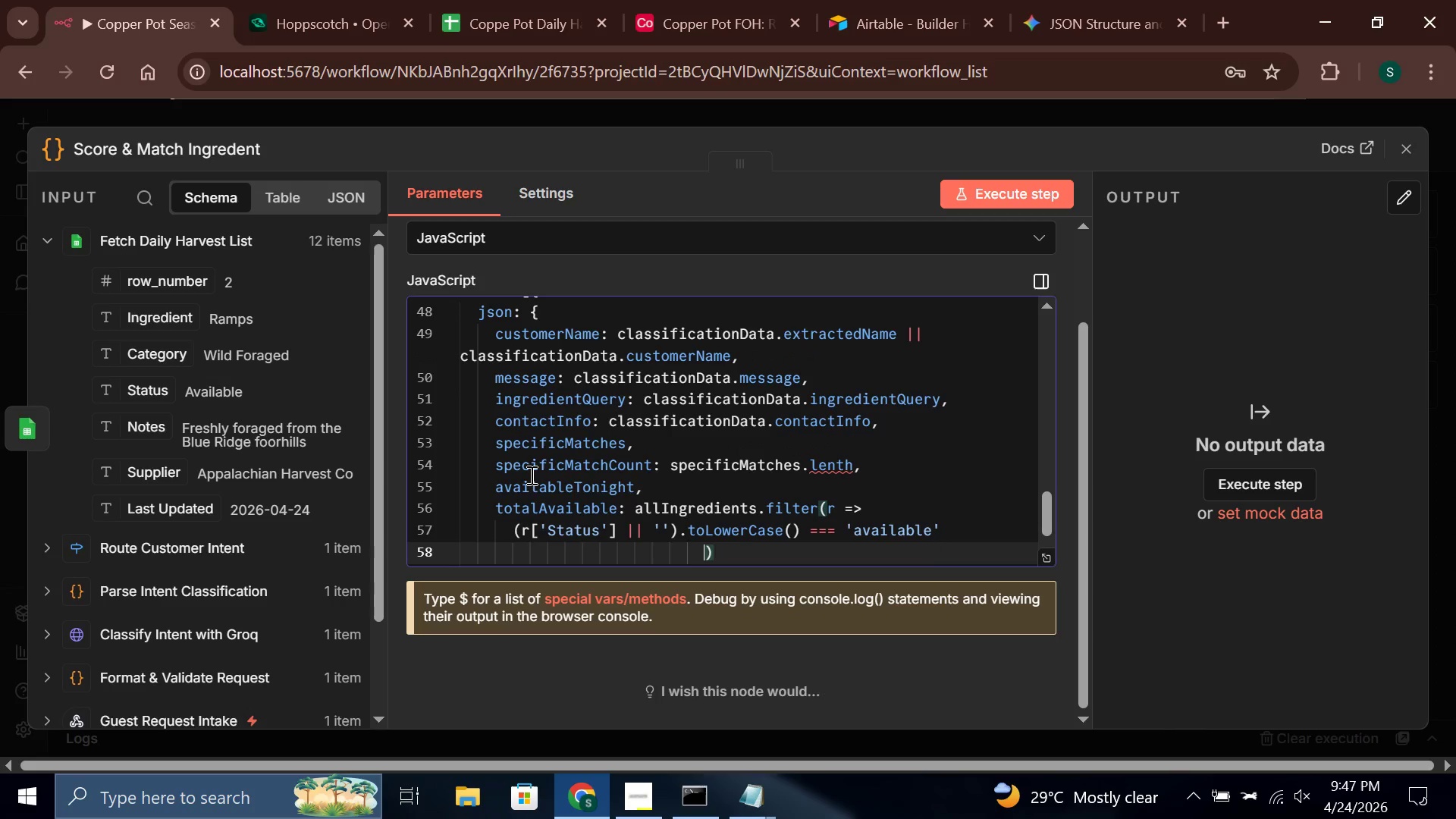 
key(Backspace)
 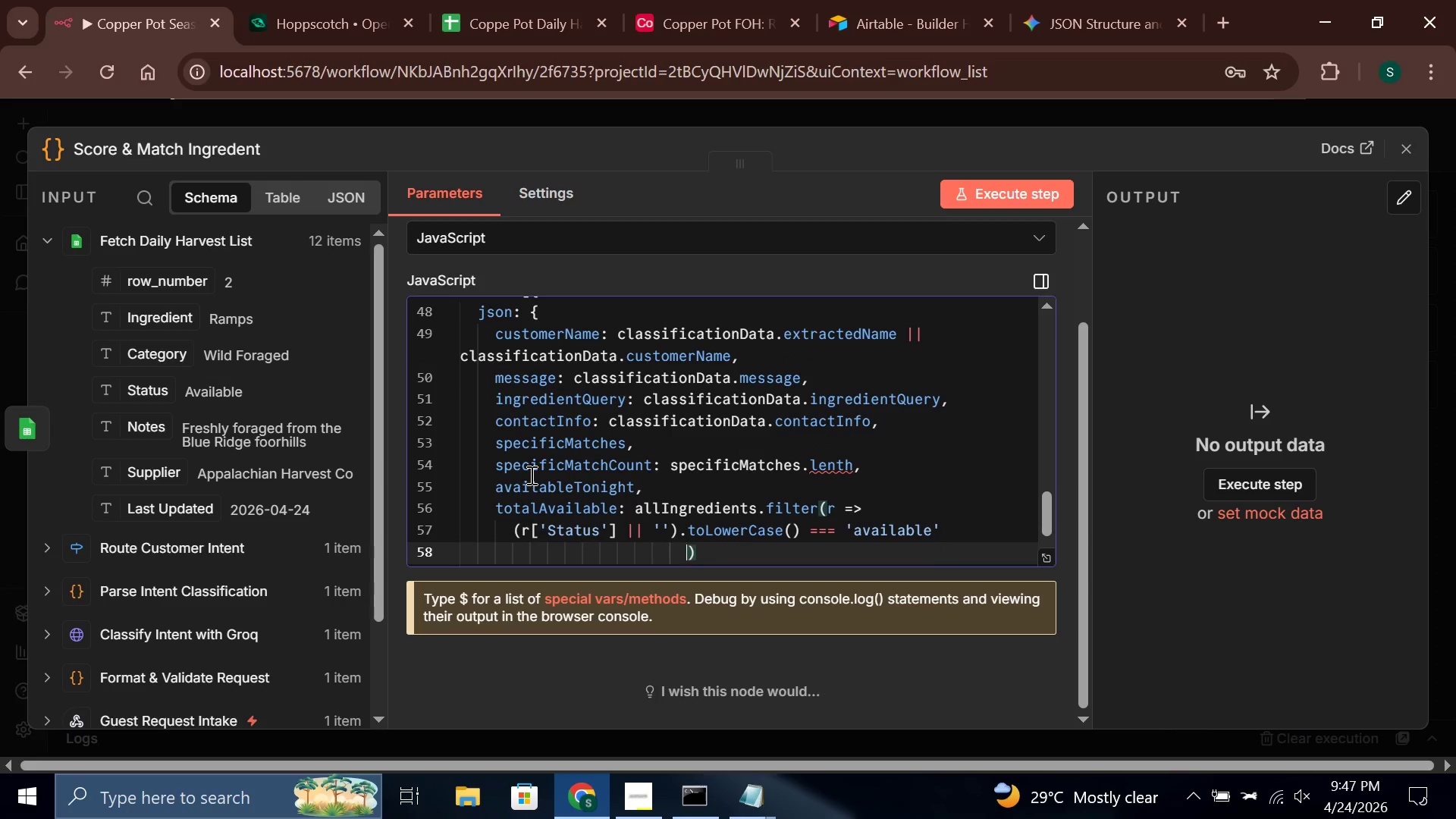 
key(Backspace)
 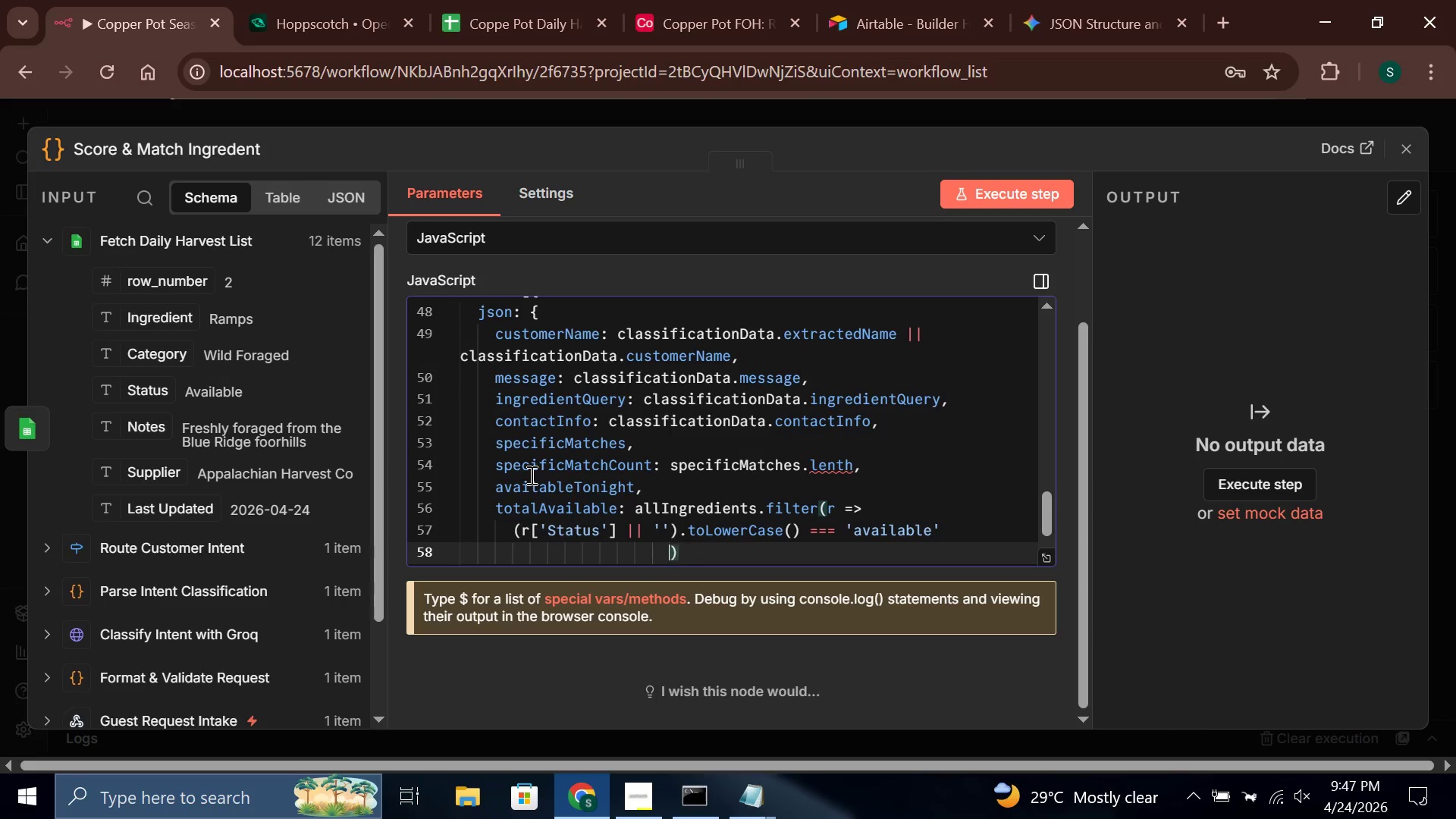 
key(Backspace)
 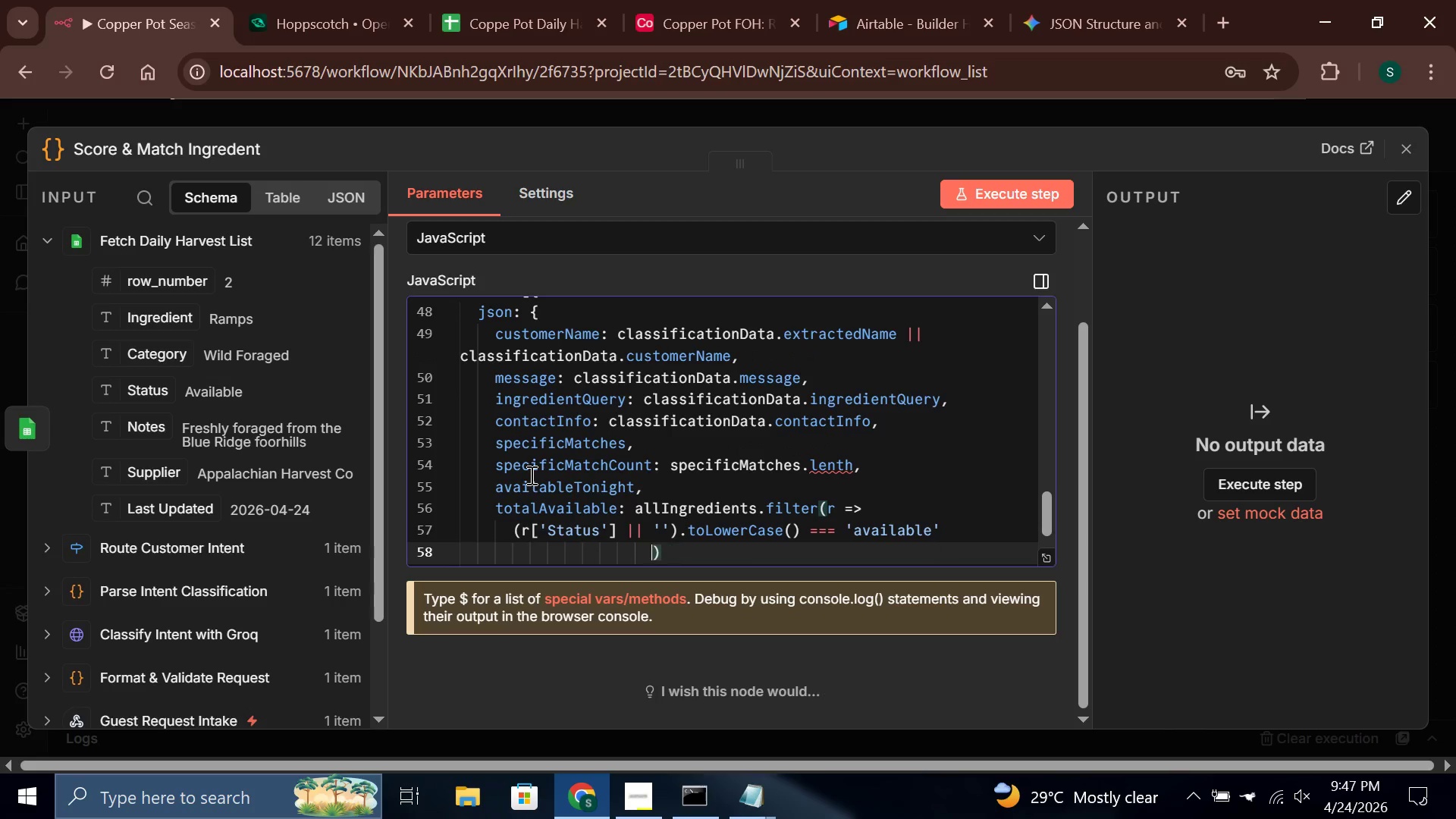 
key(Backspace)
 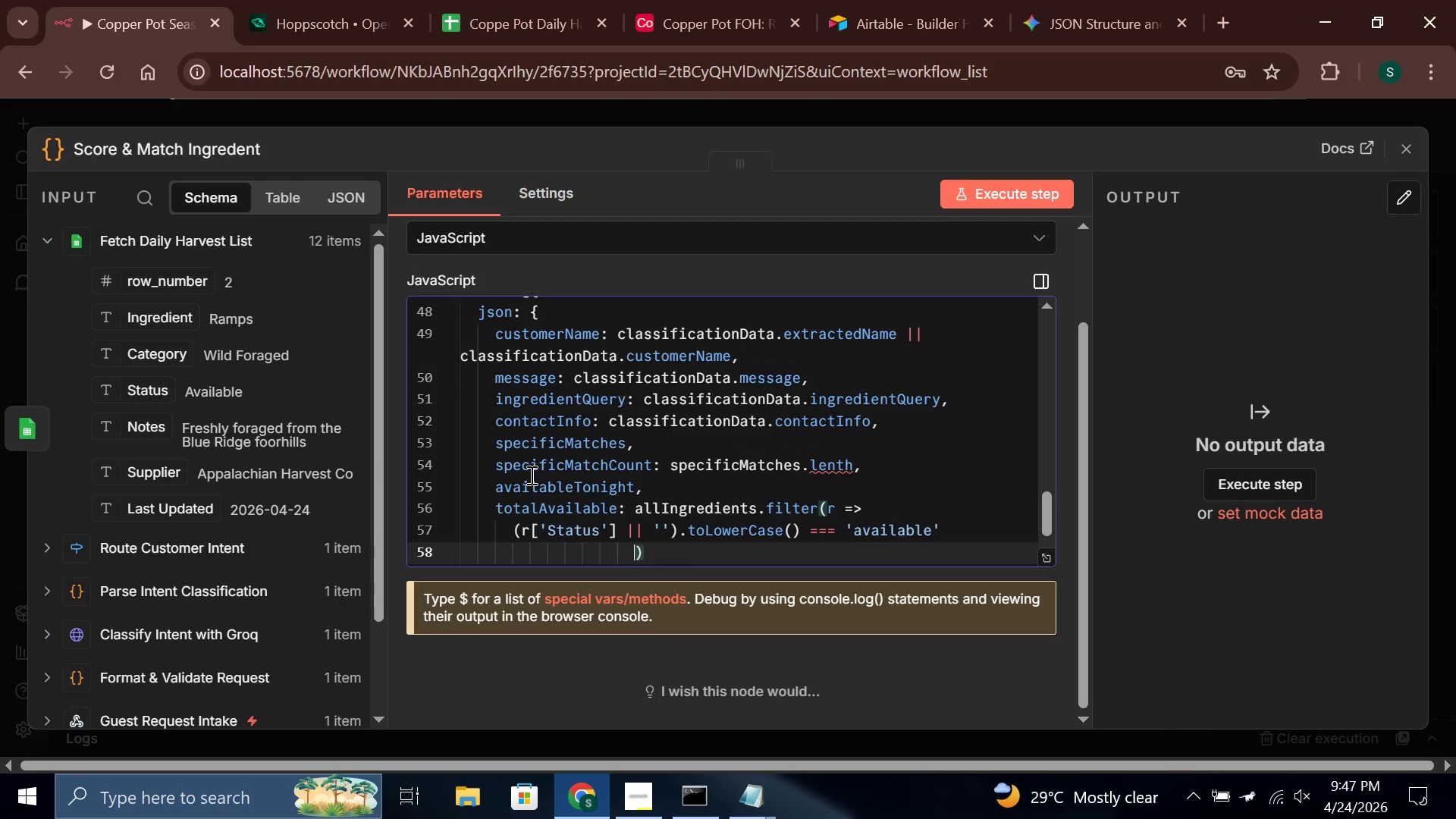 
key(Backspace)
 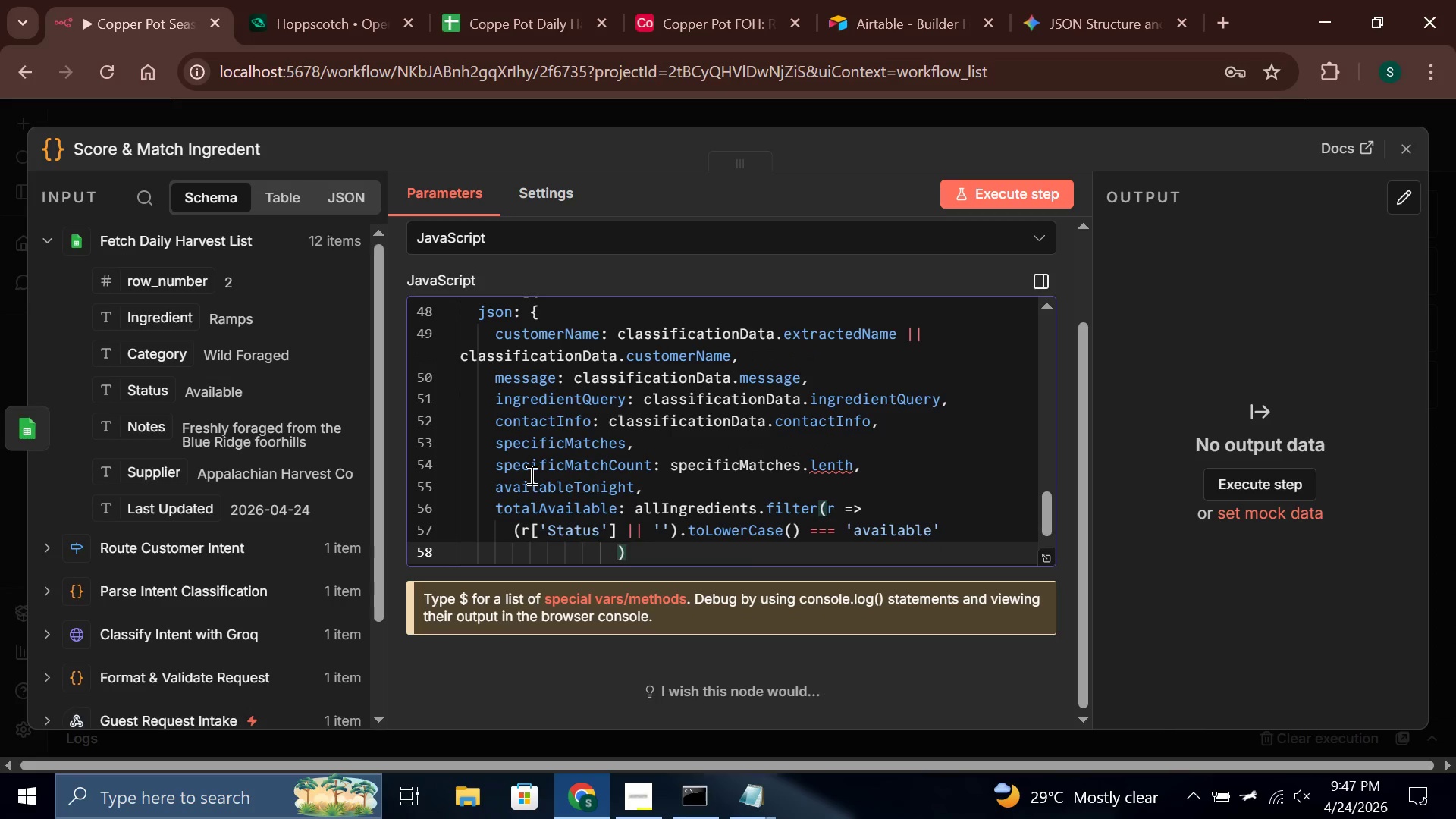 
key(Backspace)
 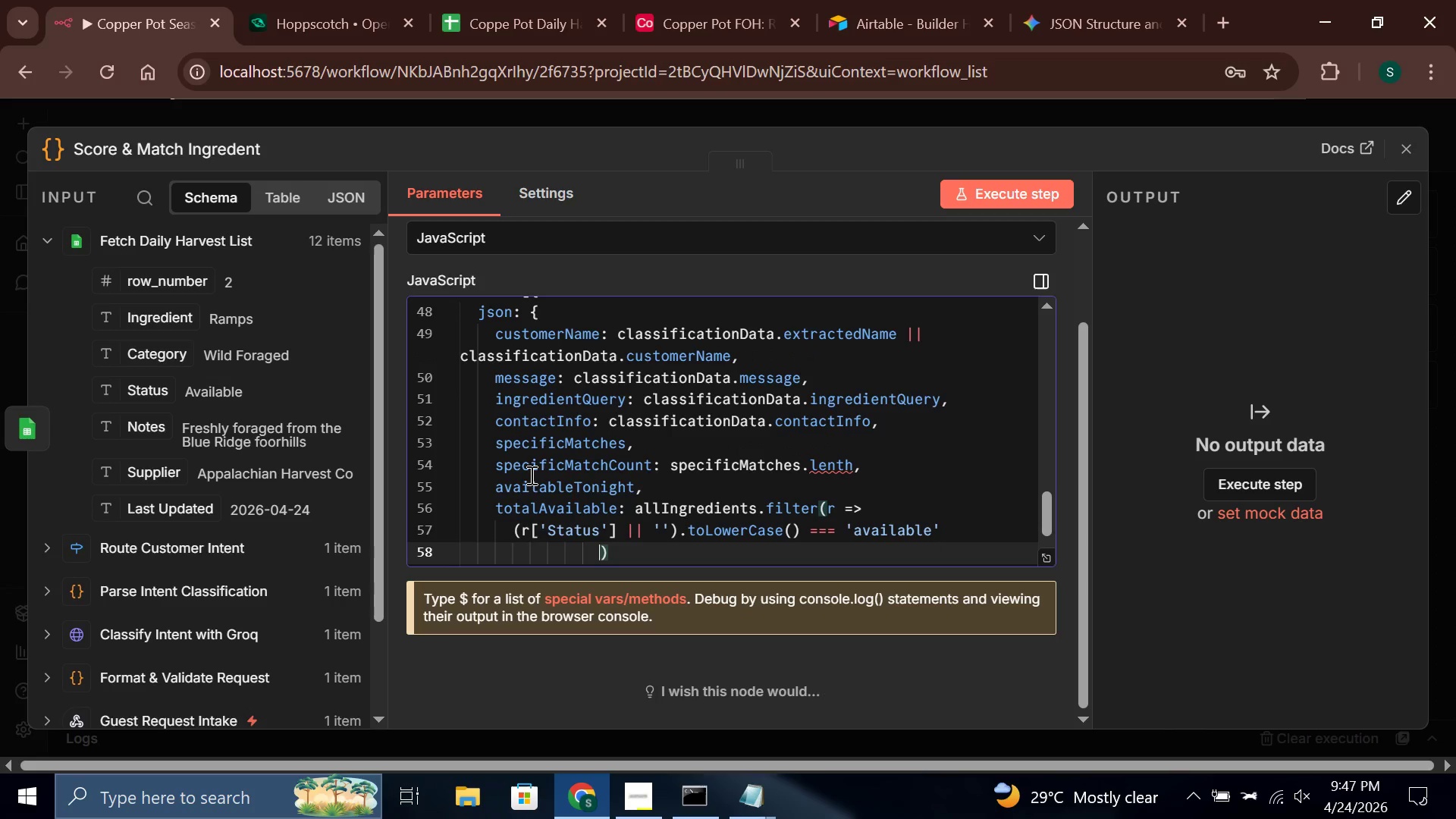 
key(Backspace)
 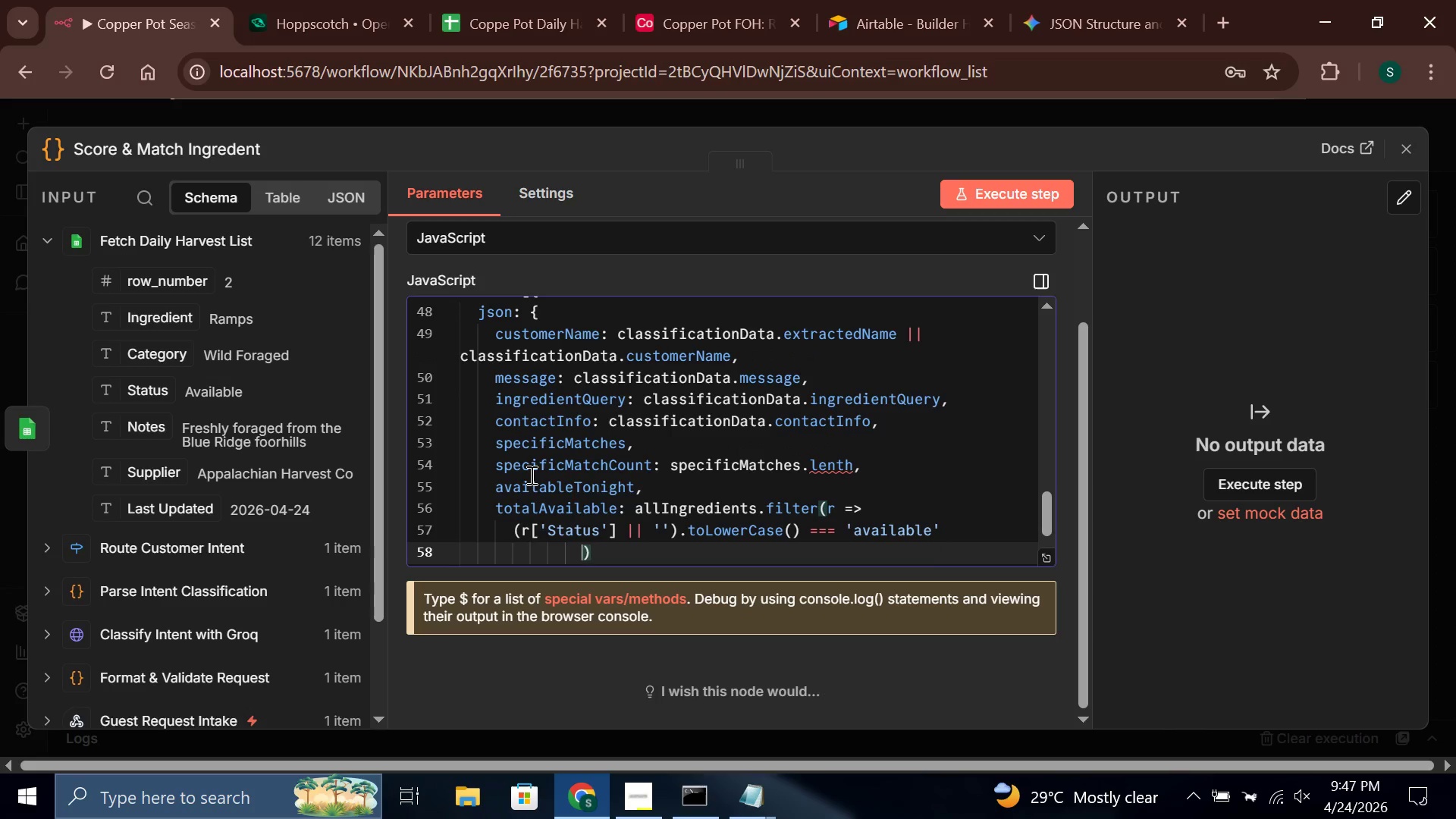 
key(Backspace)
 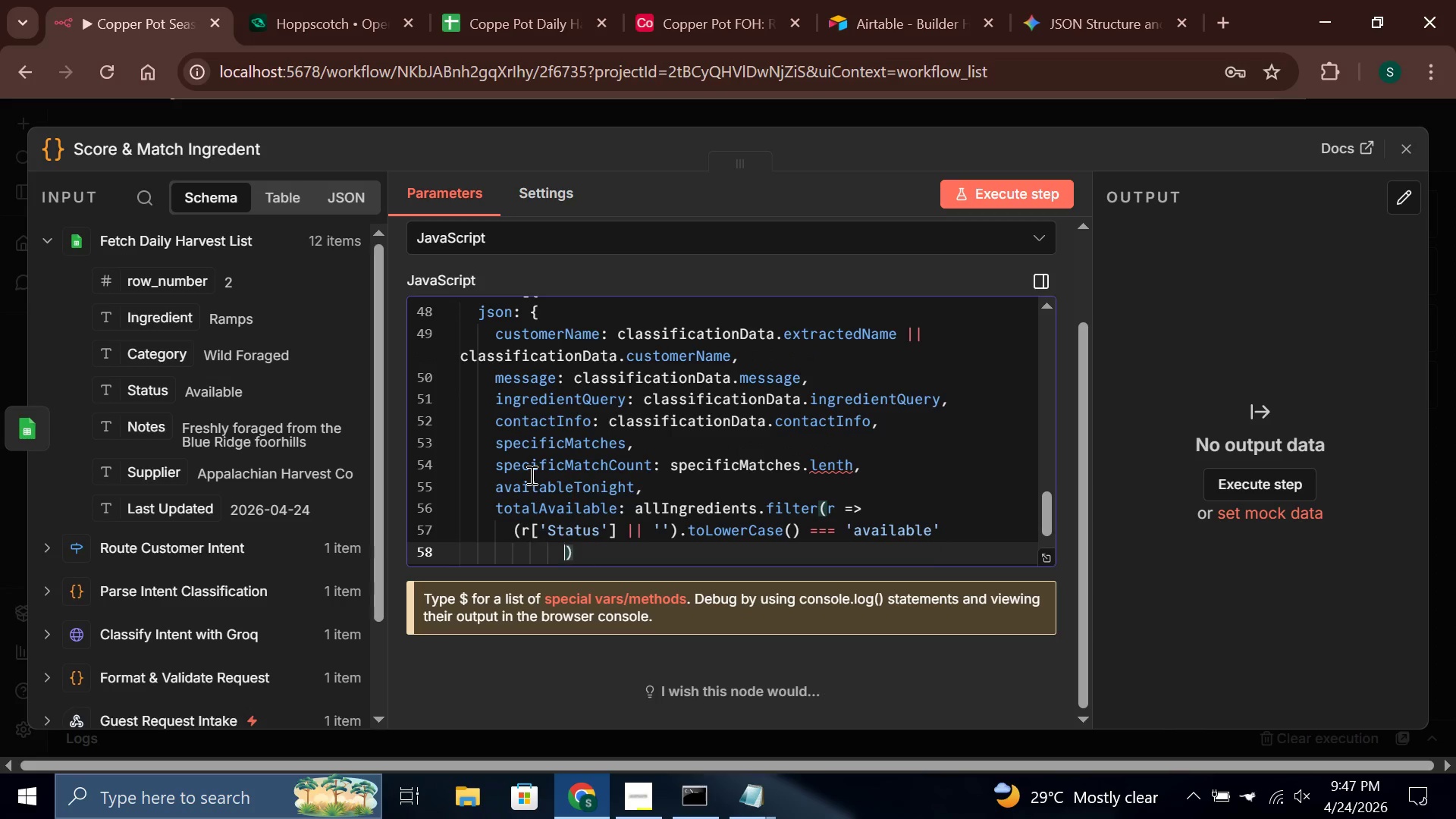 
key(Backspace)
 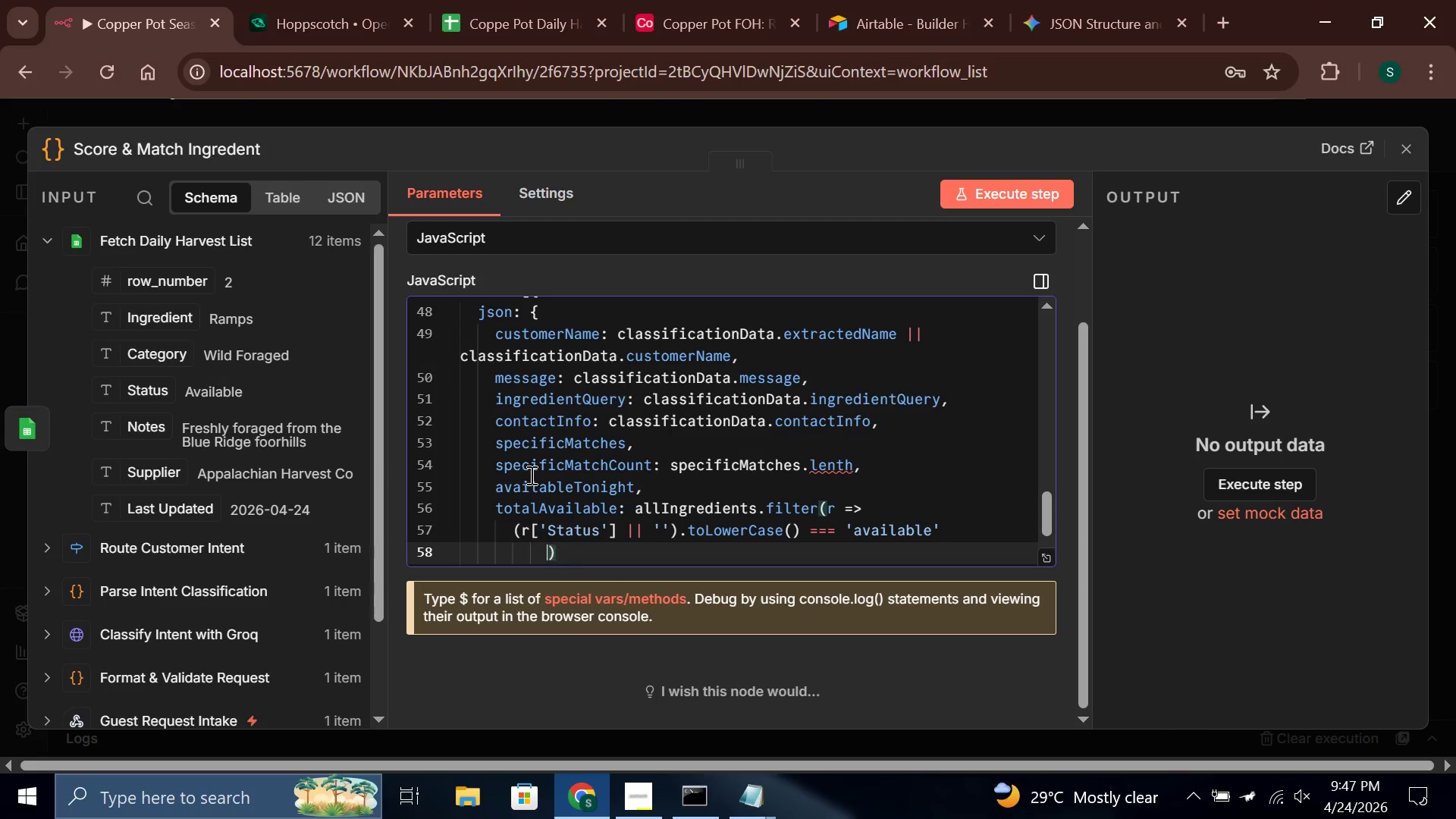 
key(Backspace)
 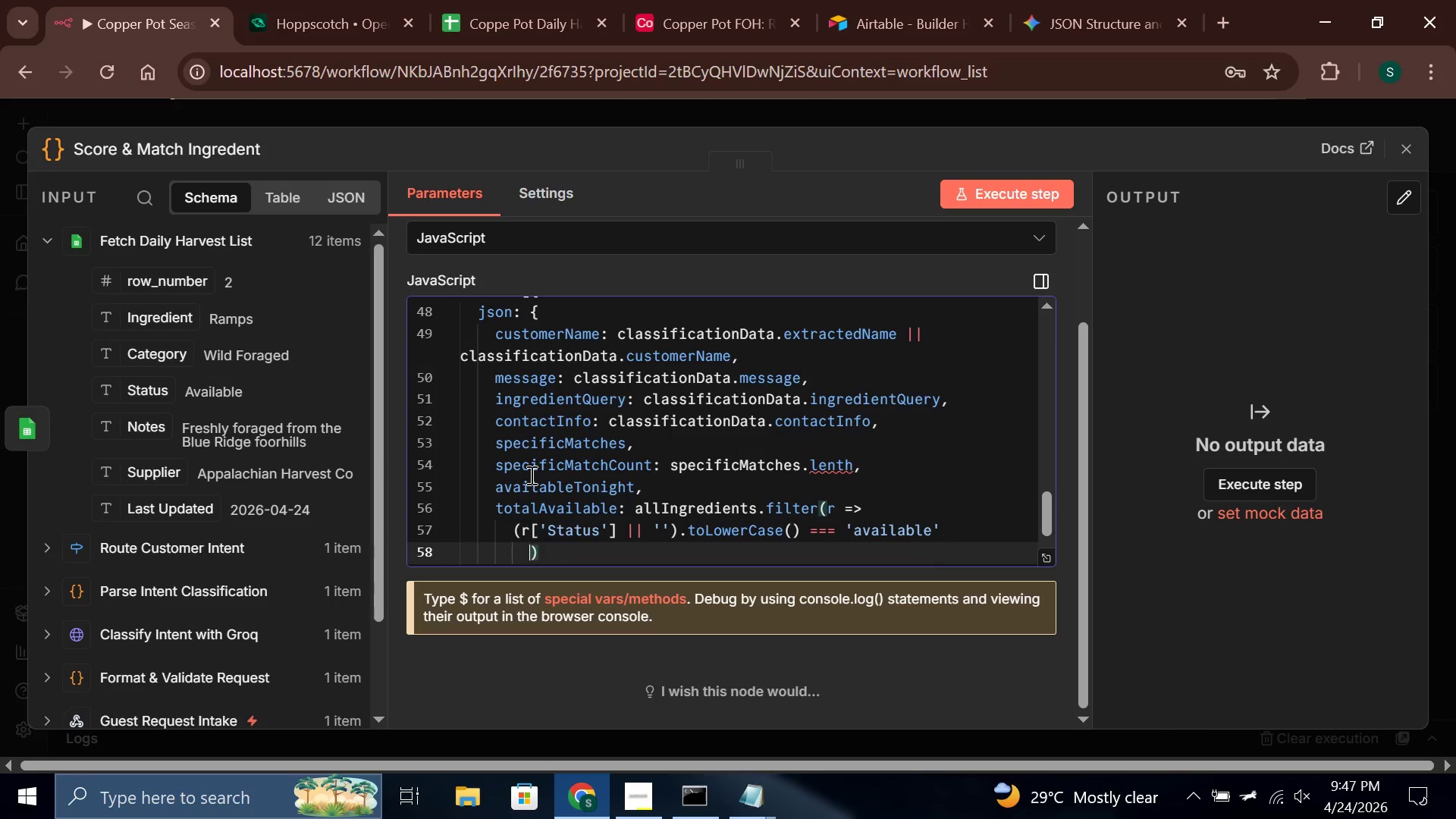 
key(Backspace)
 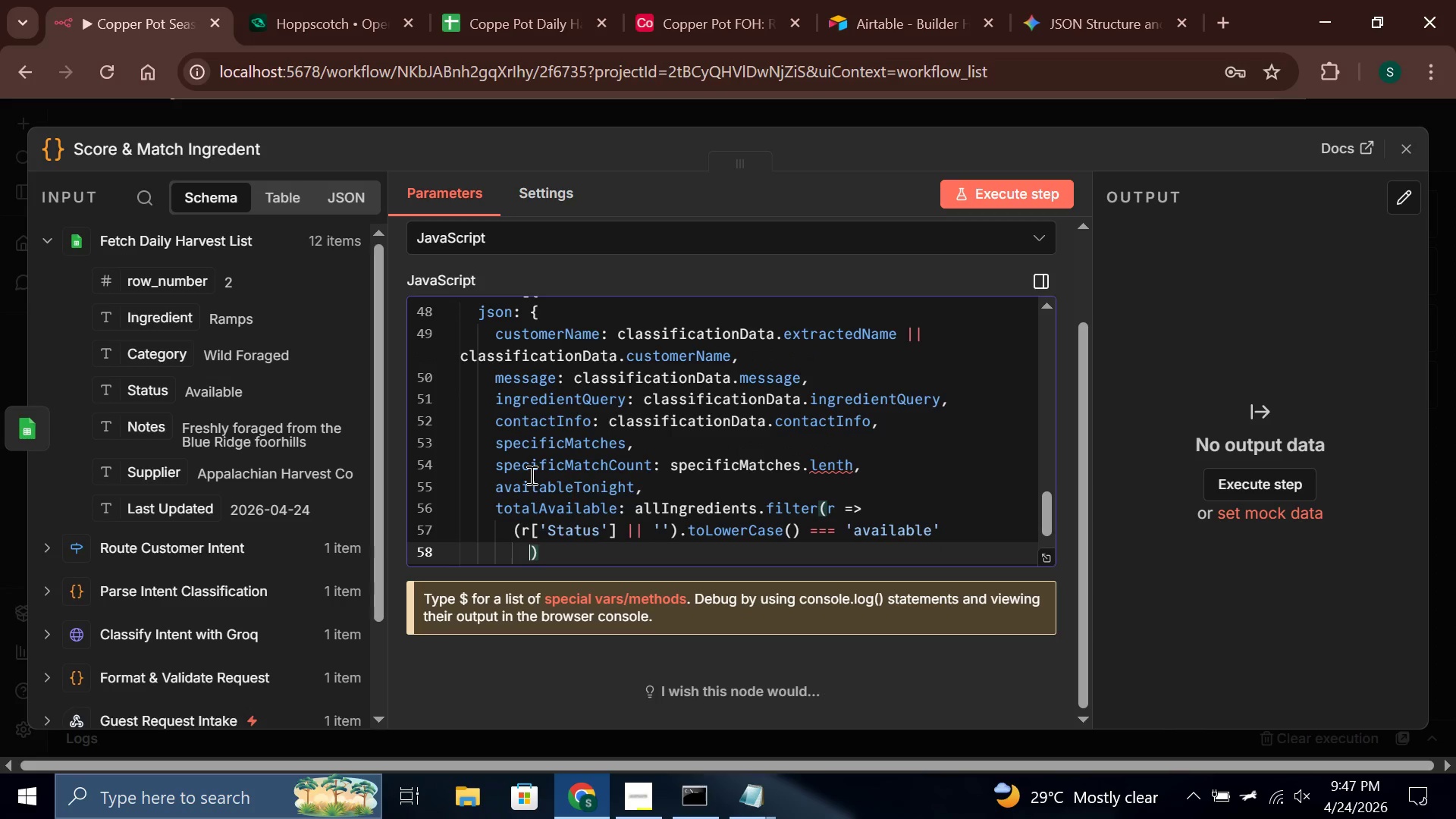 
key(Backspace)
 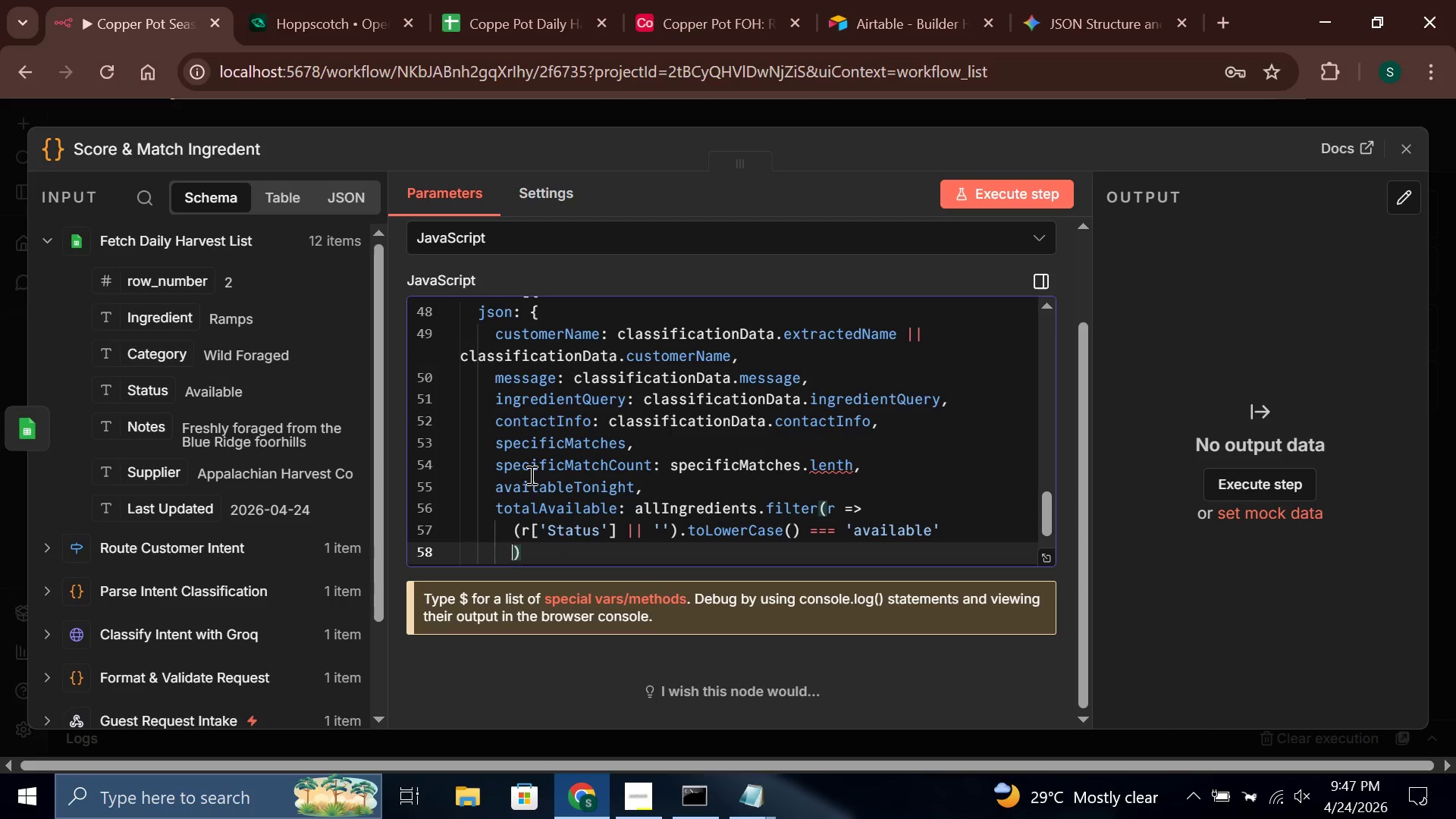 
key(Backspace)
 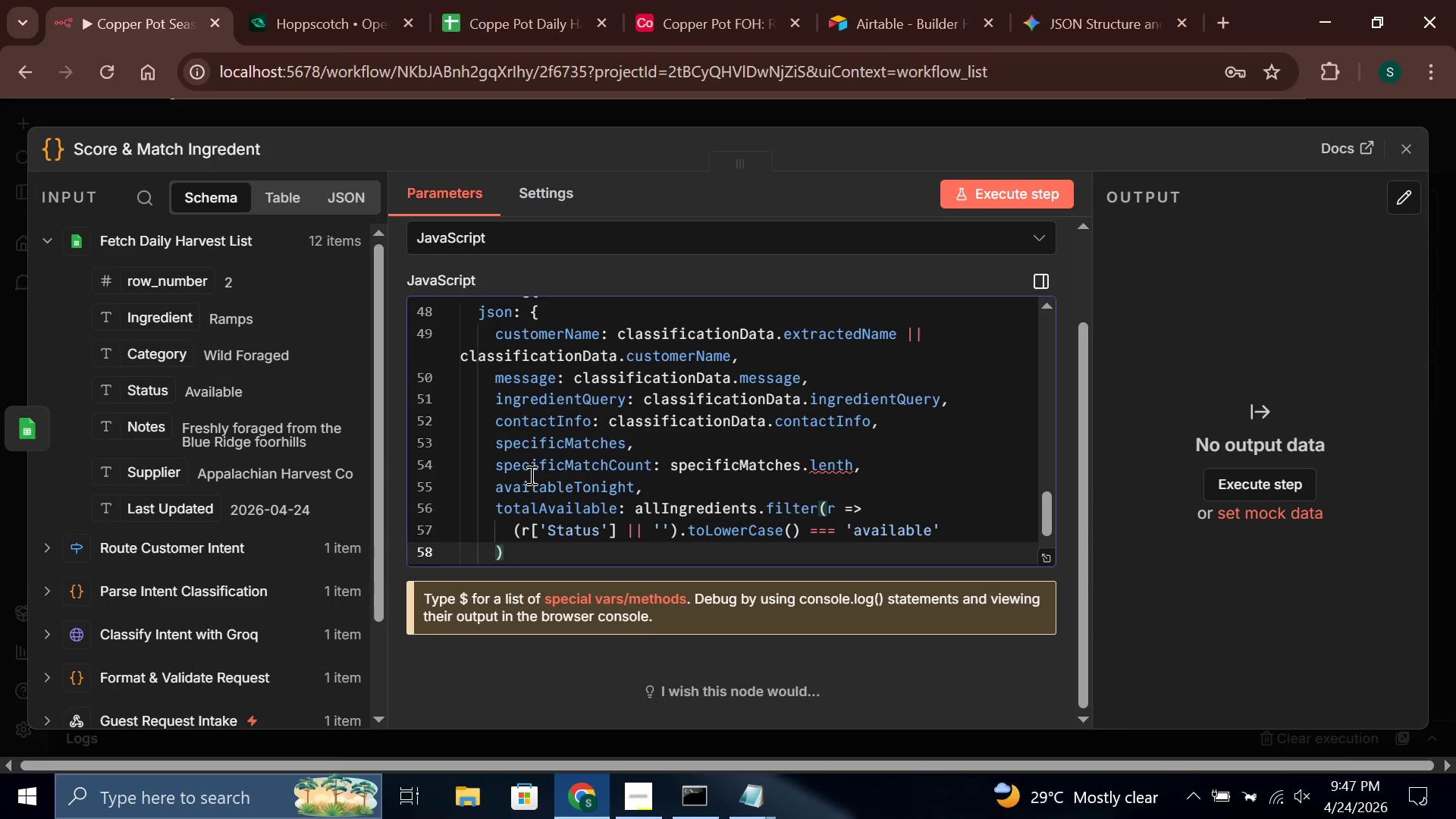 
key(ArrowRight)
 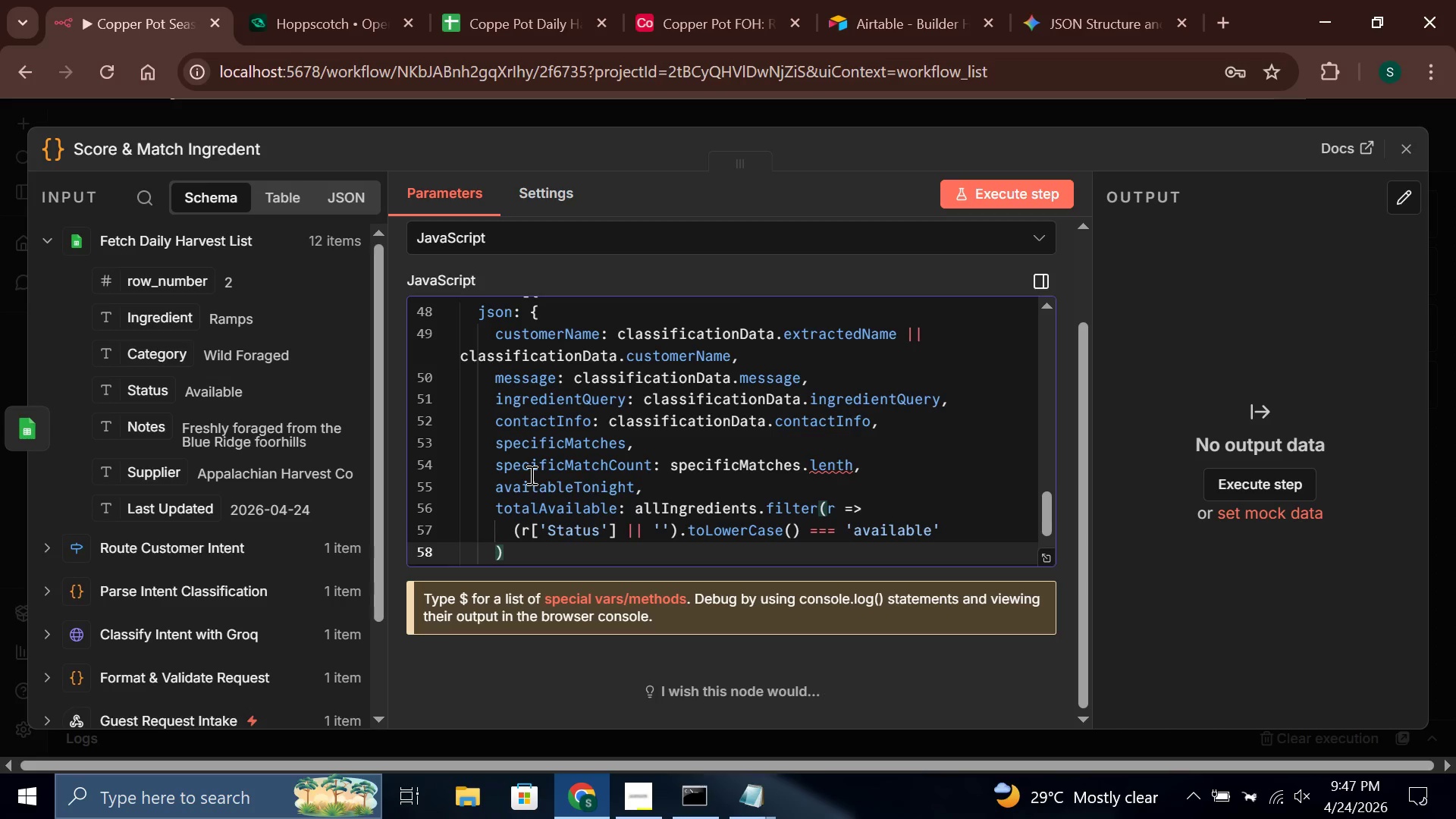 
type(.lenght,)
 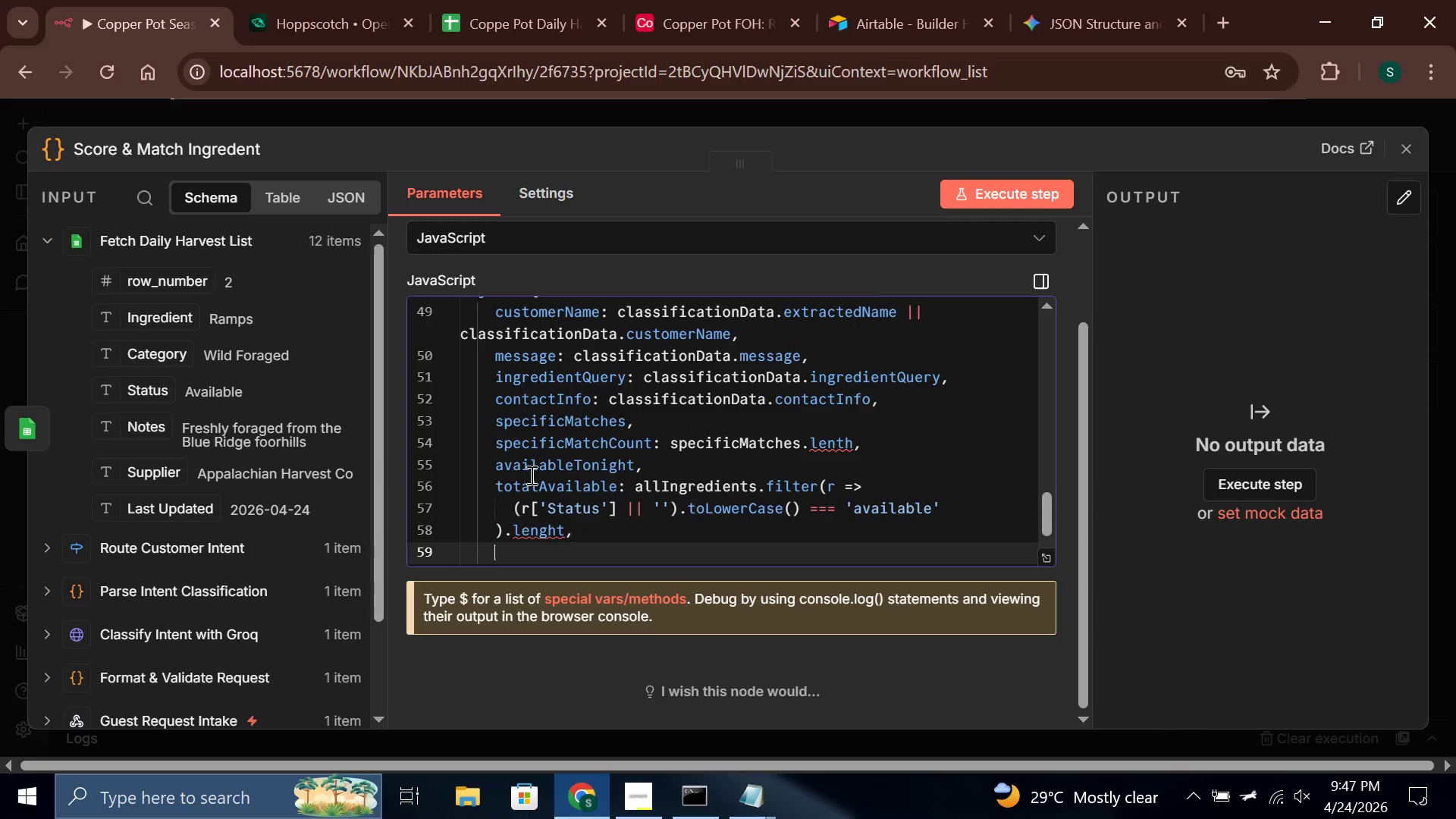 
key(Enter)
 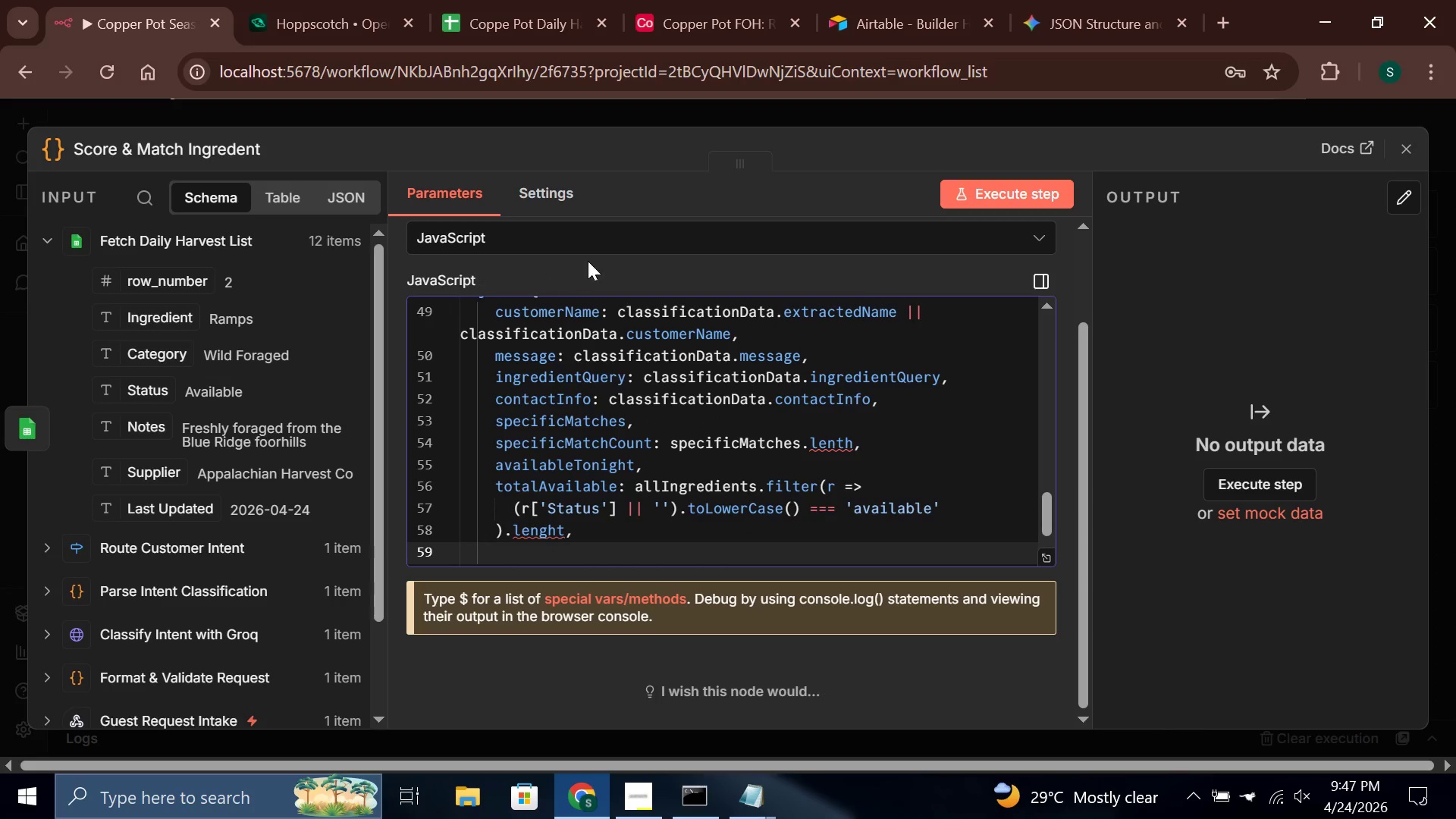 
left_click([573, 529])
 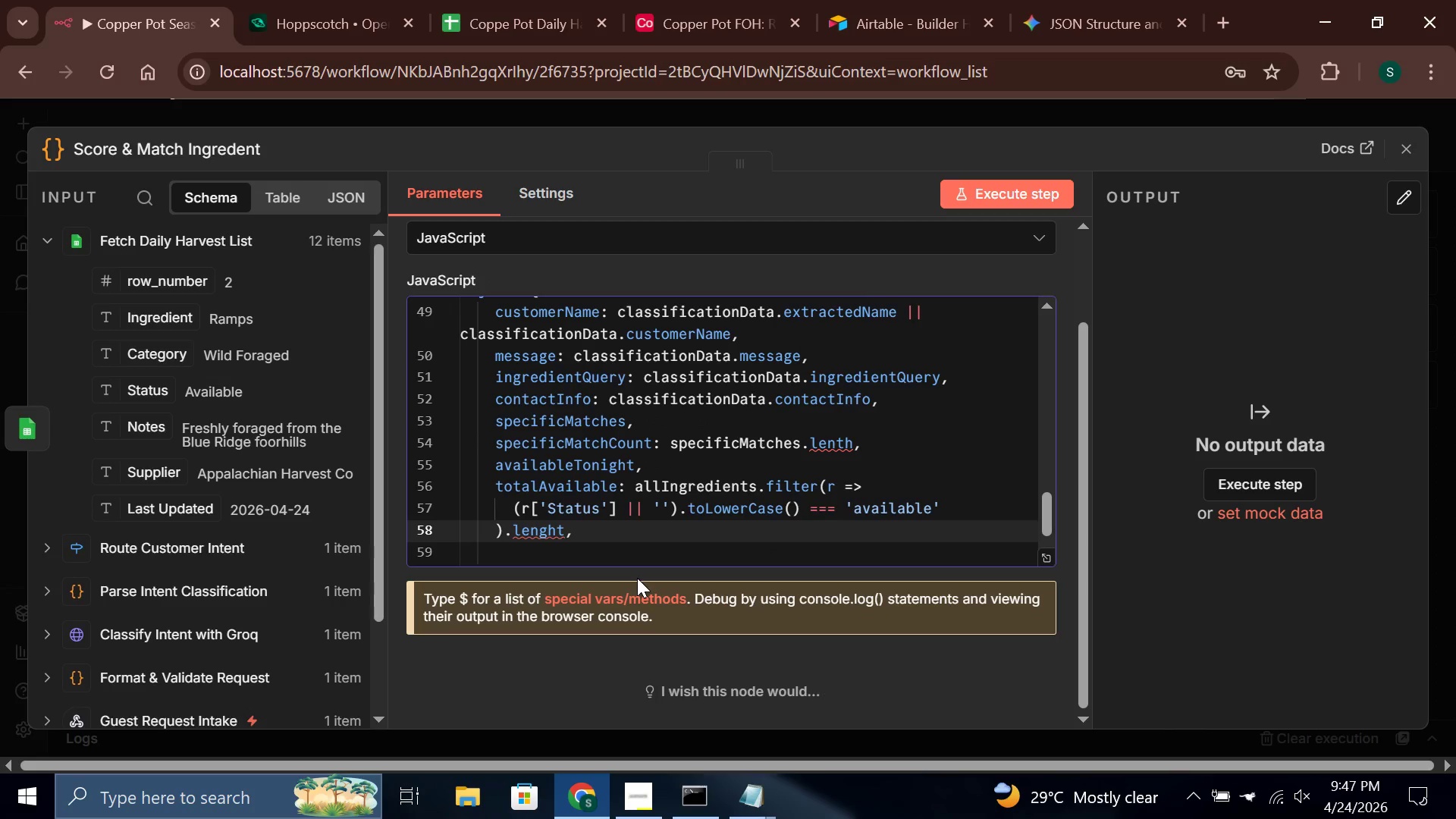 
key(ArrowLeft)
 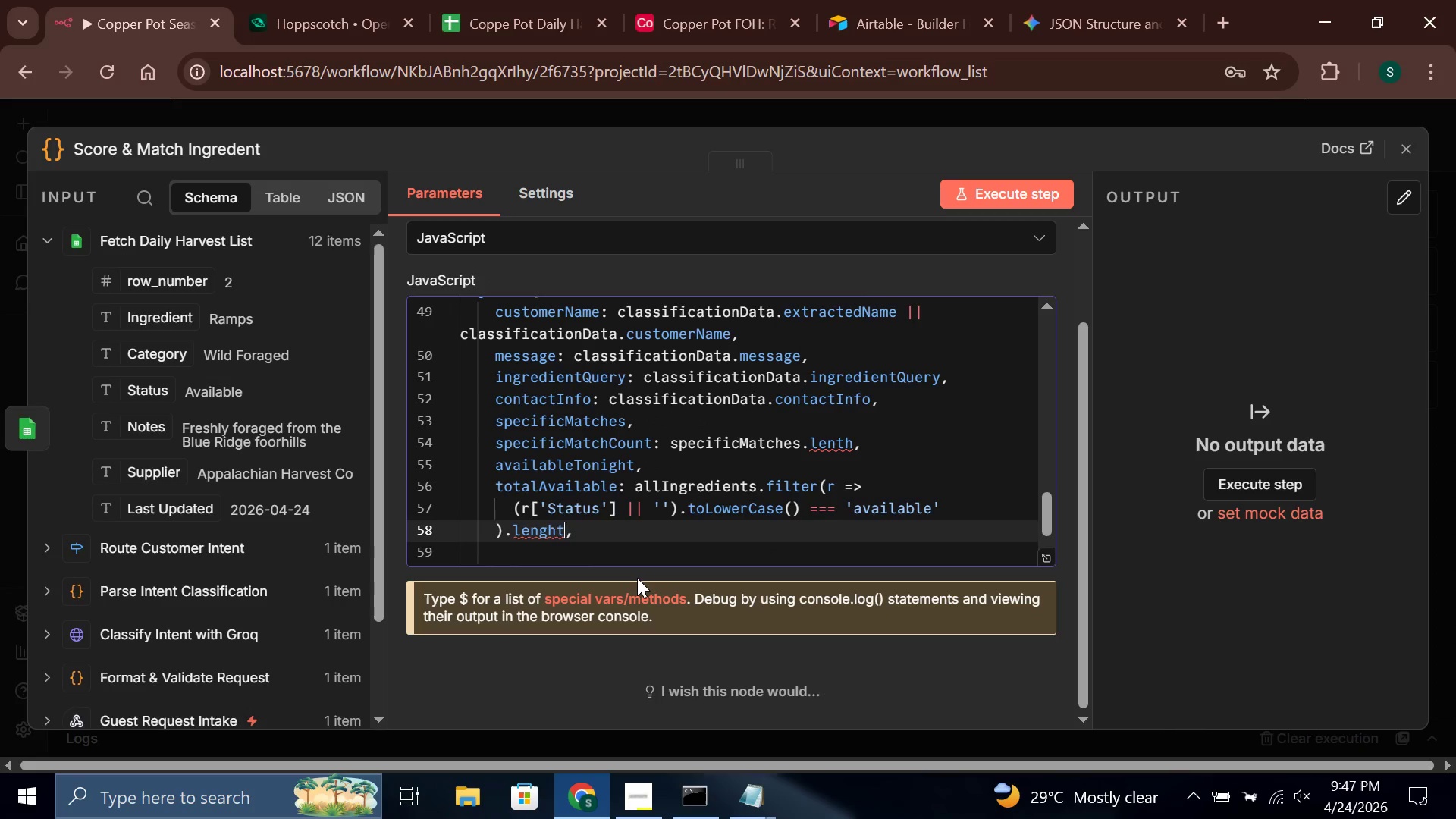 
key(Backspace)
key(Backspace)
type(th)
 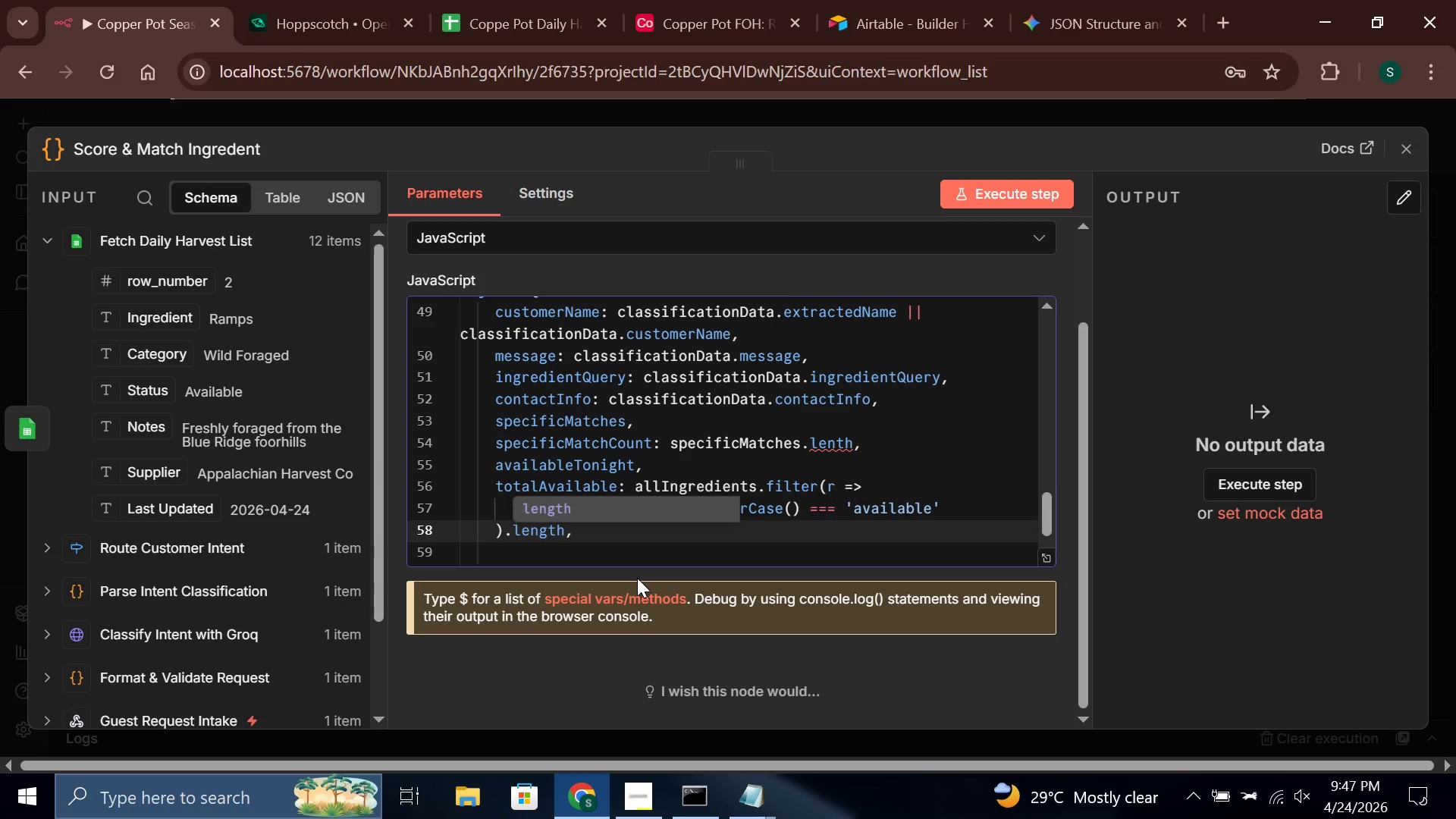 
key(ArrowDown)
 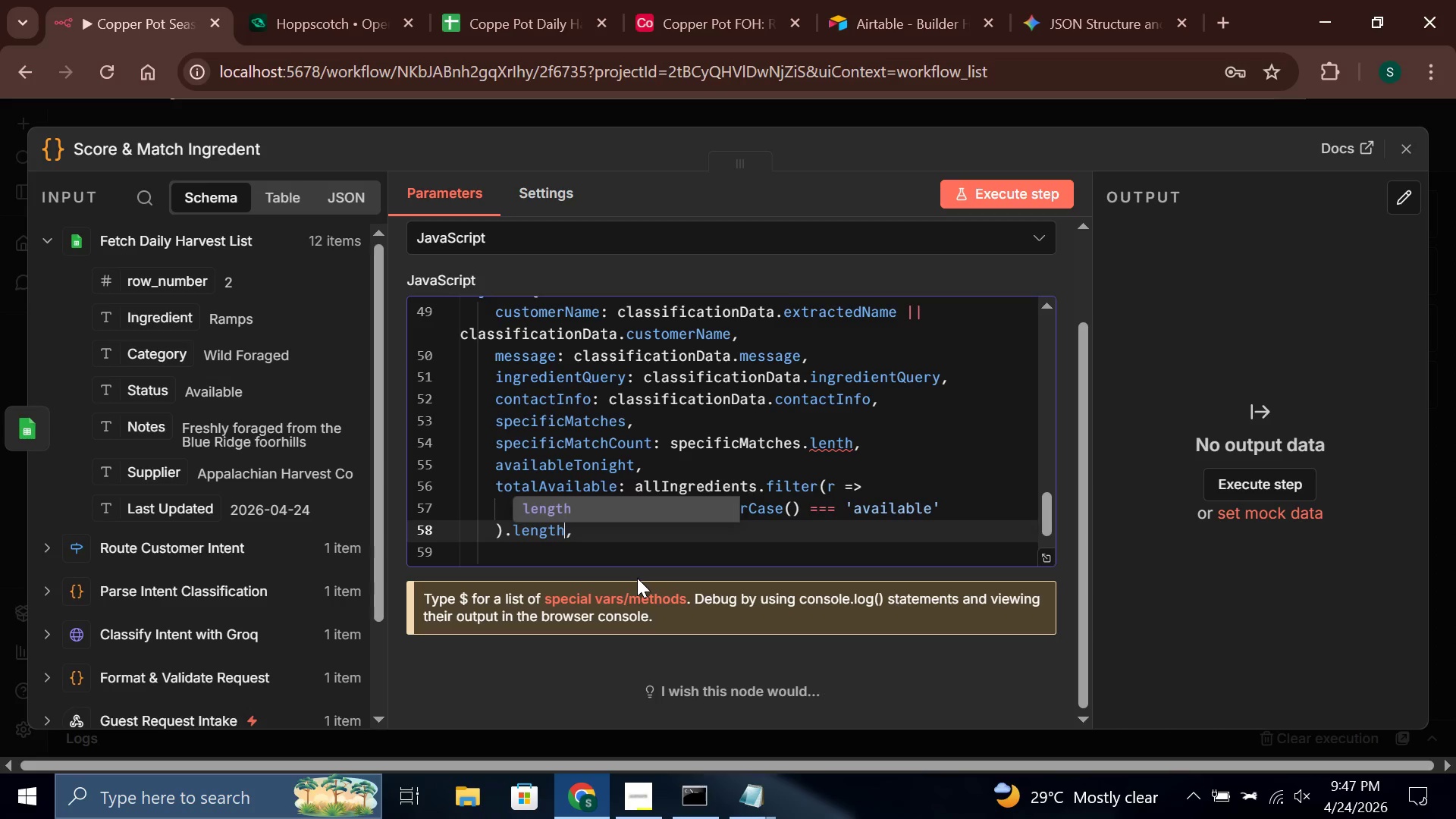 
key(Enter)
 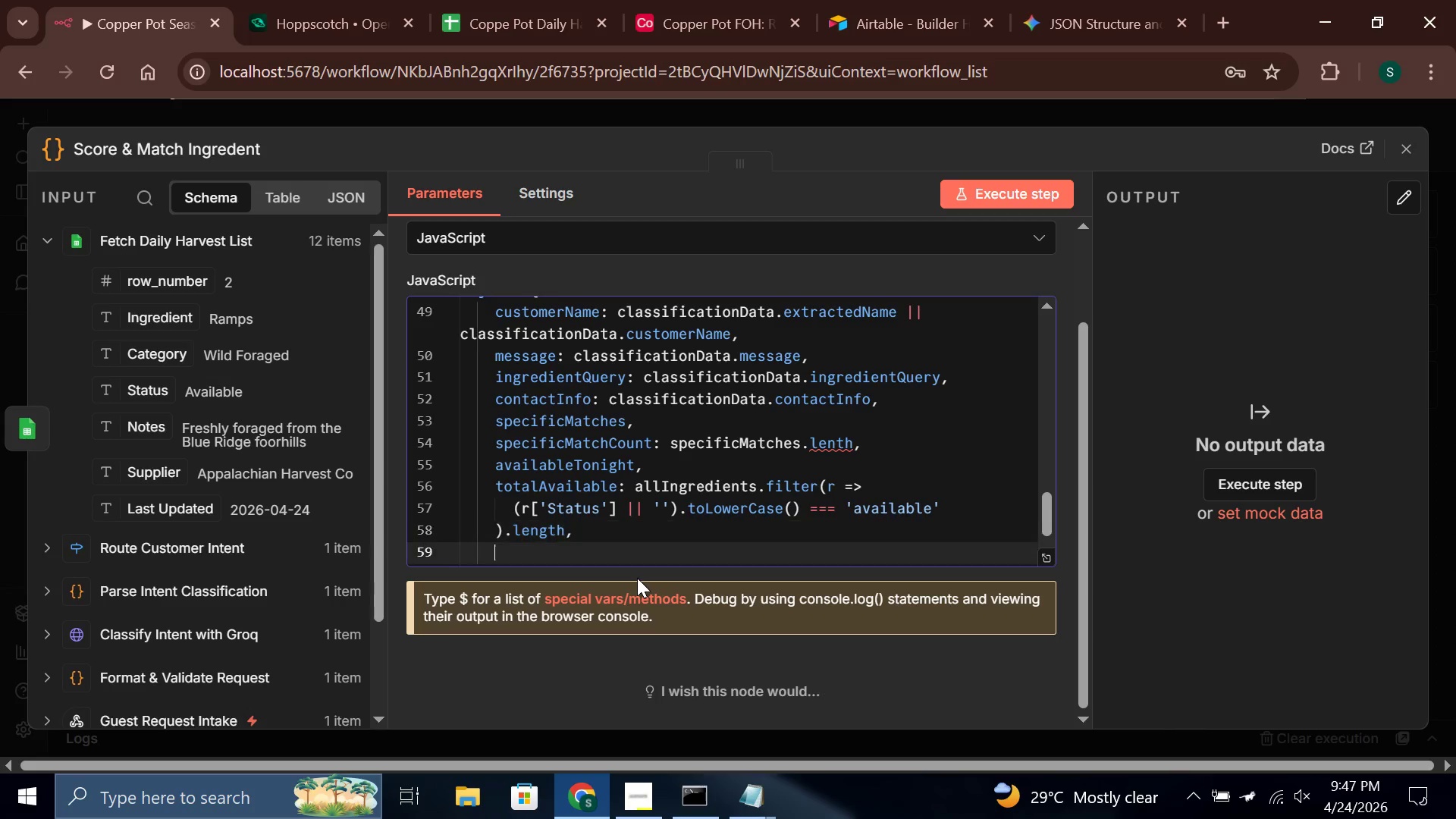 
key(ArrowDown)
 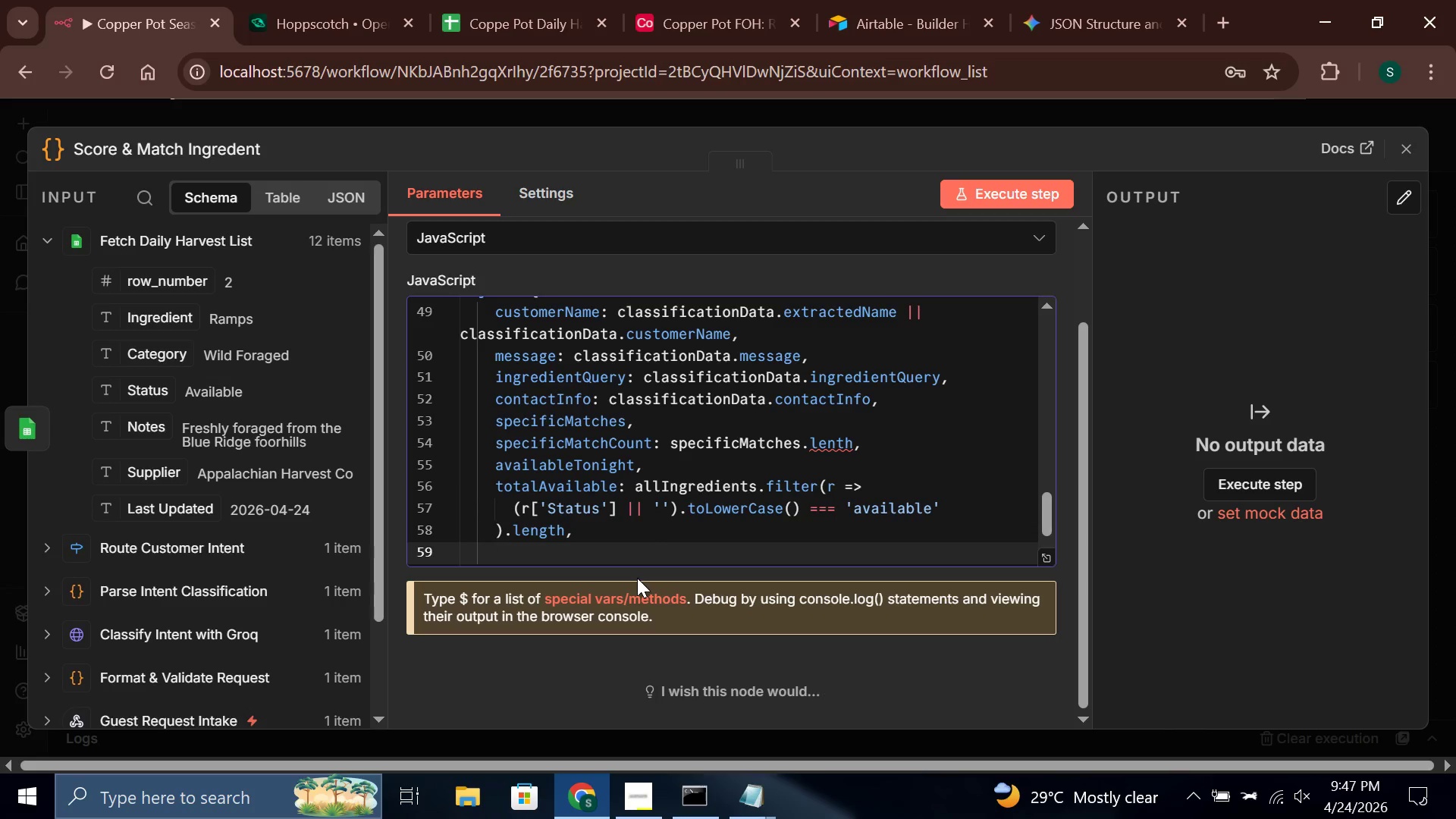 
hold_key(key=ShiftLeft, duration=0.78)
 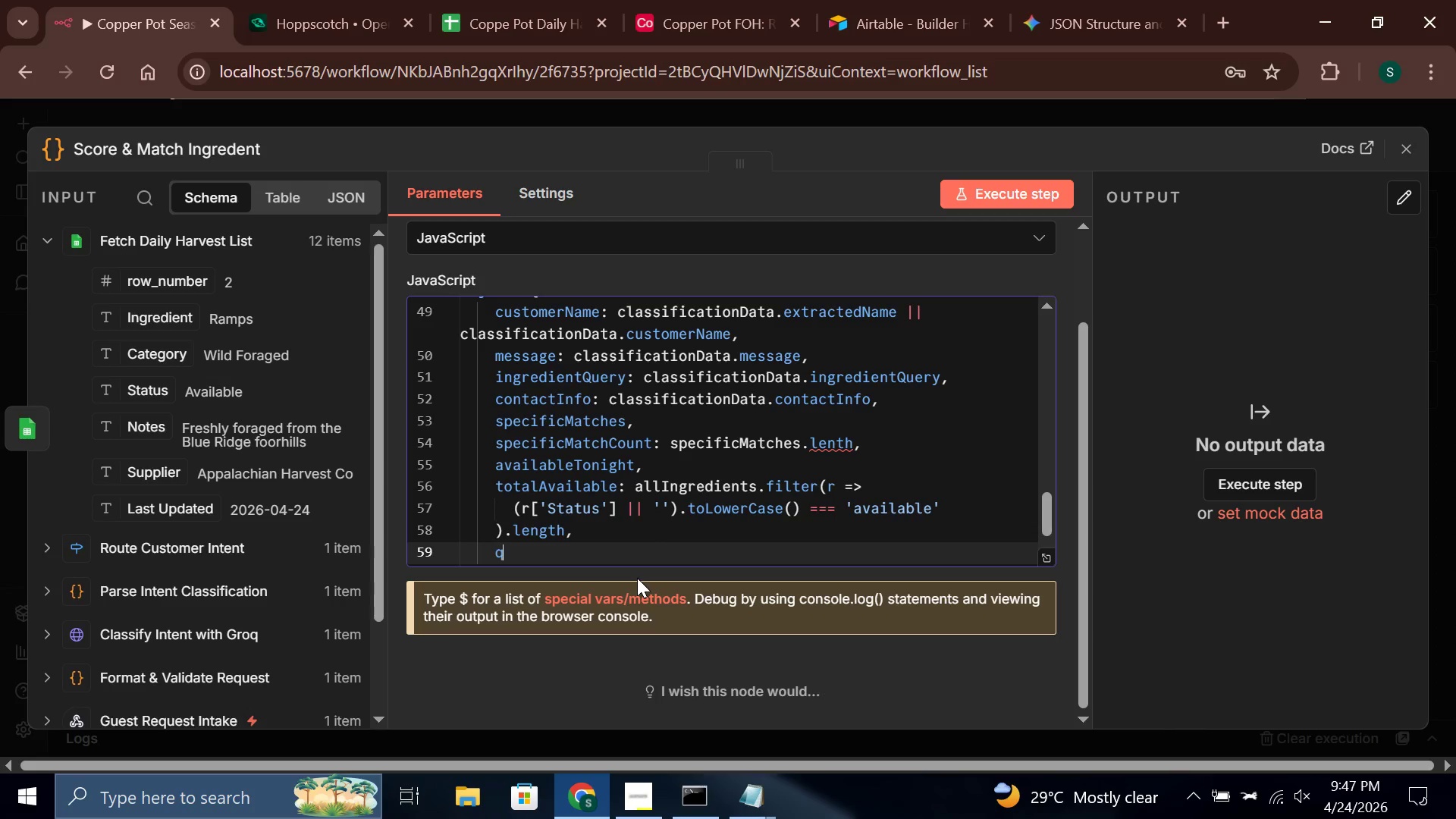 
type(querySearched: inqu)
key(Backspace)
key(Backspace)
type(gr)
 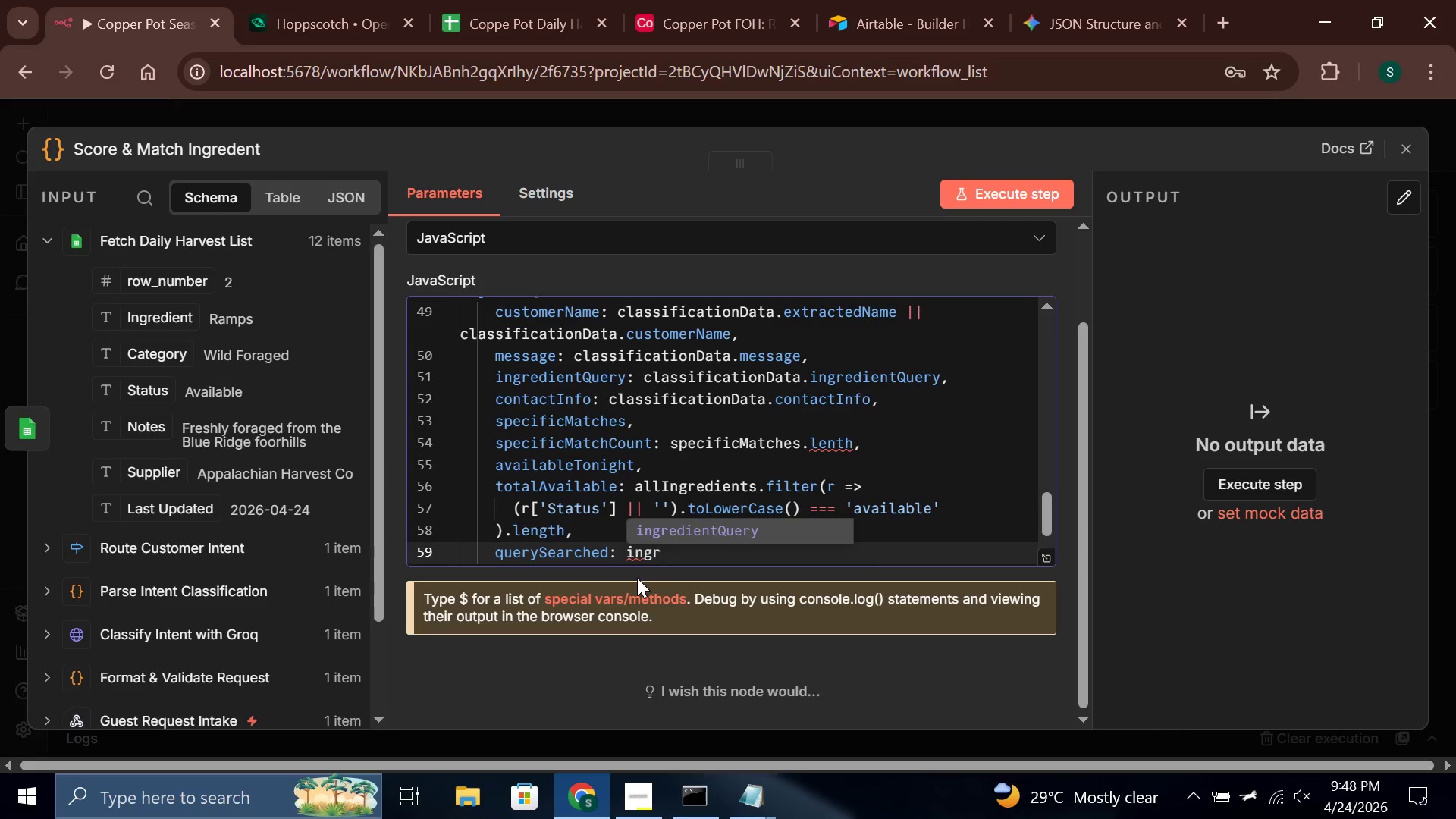 
key(Enter)
 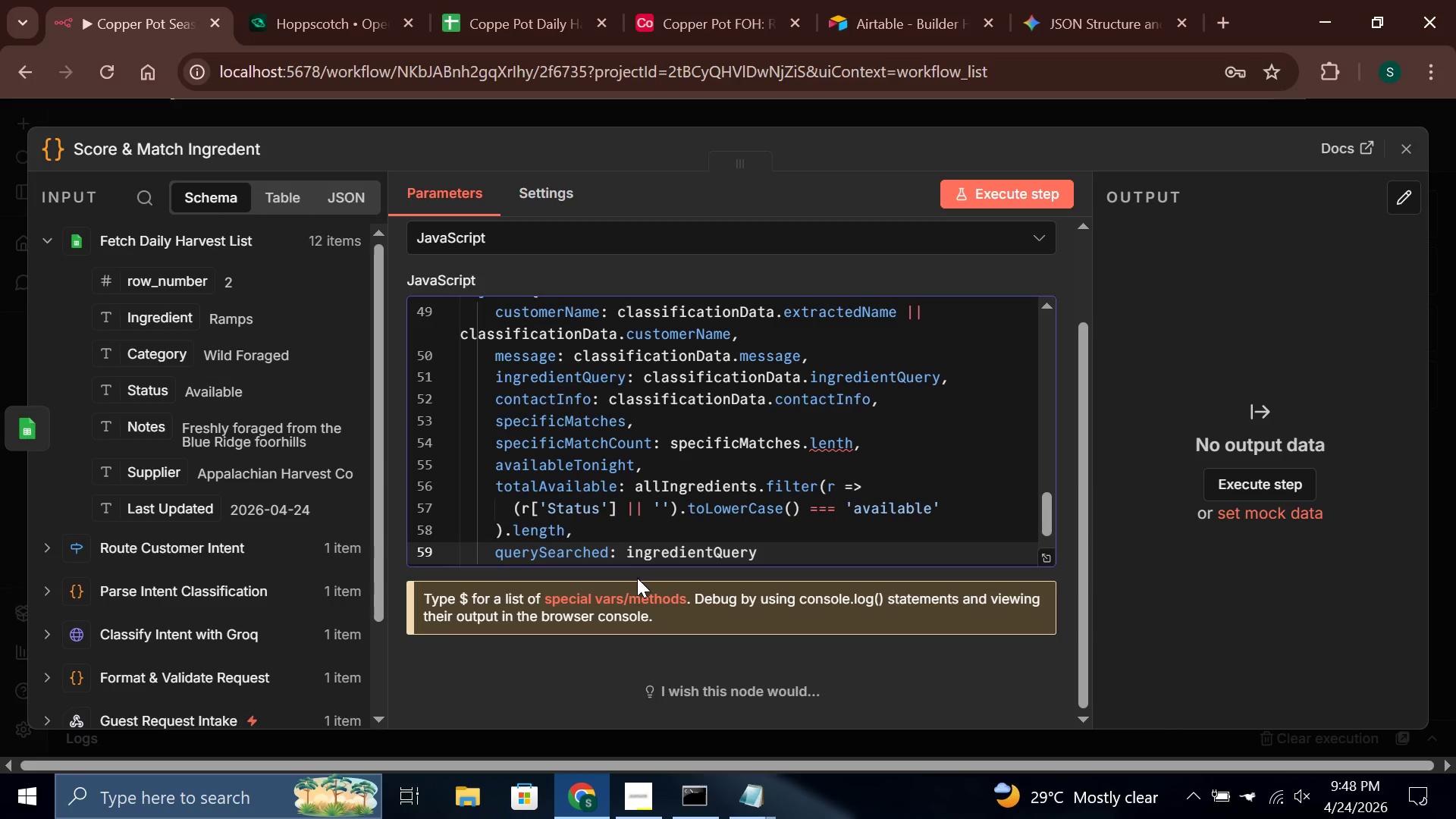 
key(ArrowDown)
 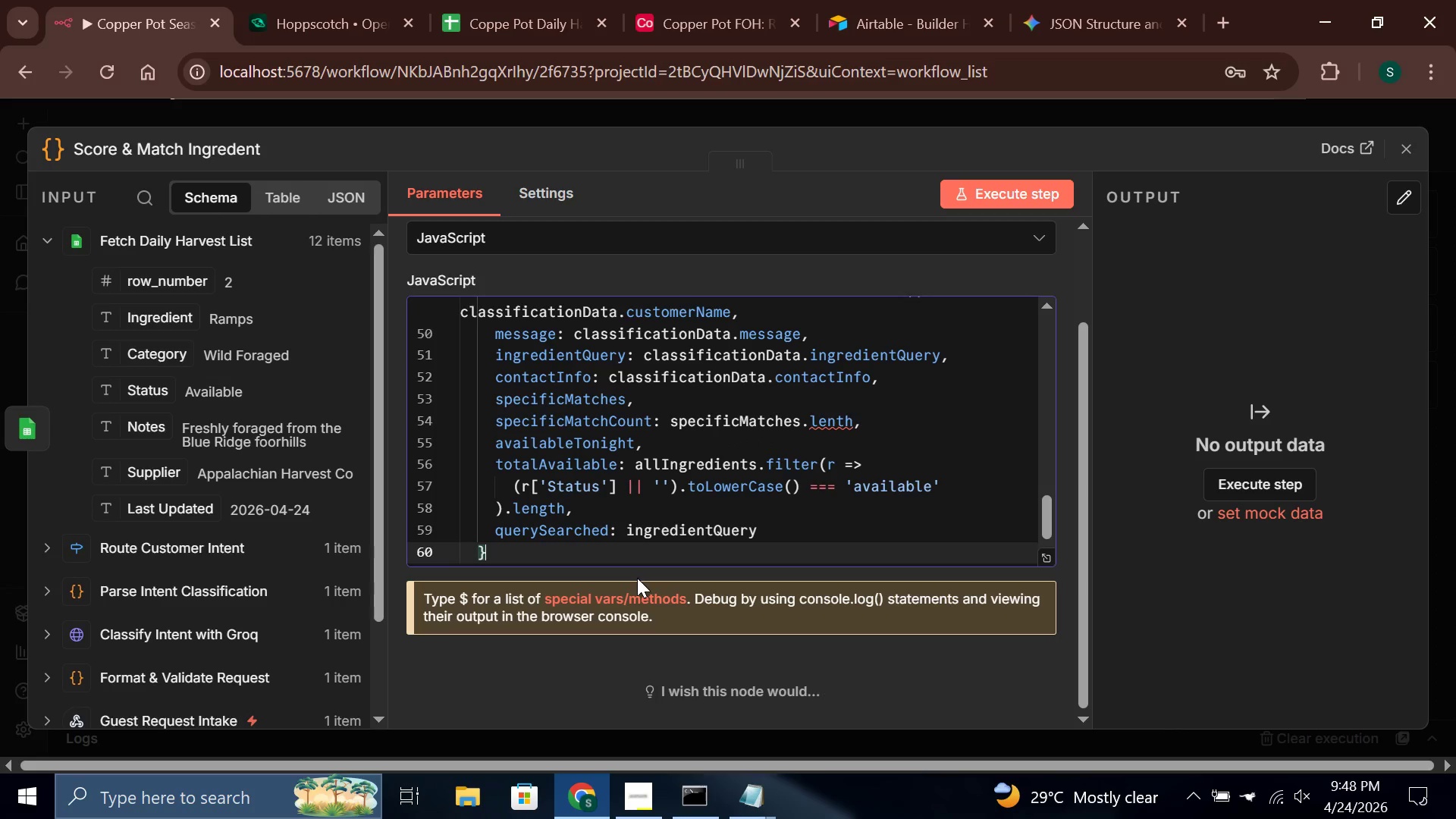 
key(ArrowDown)
 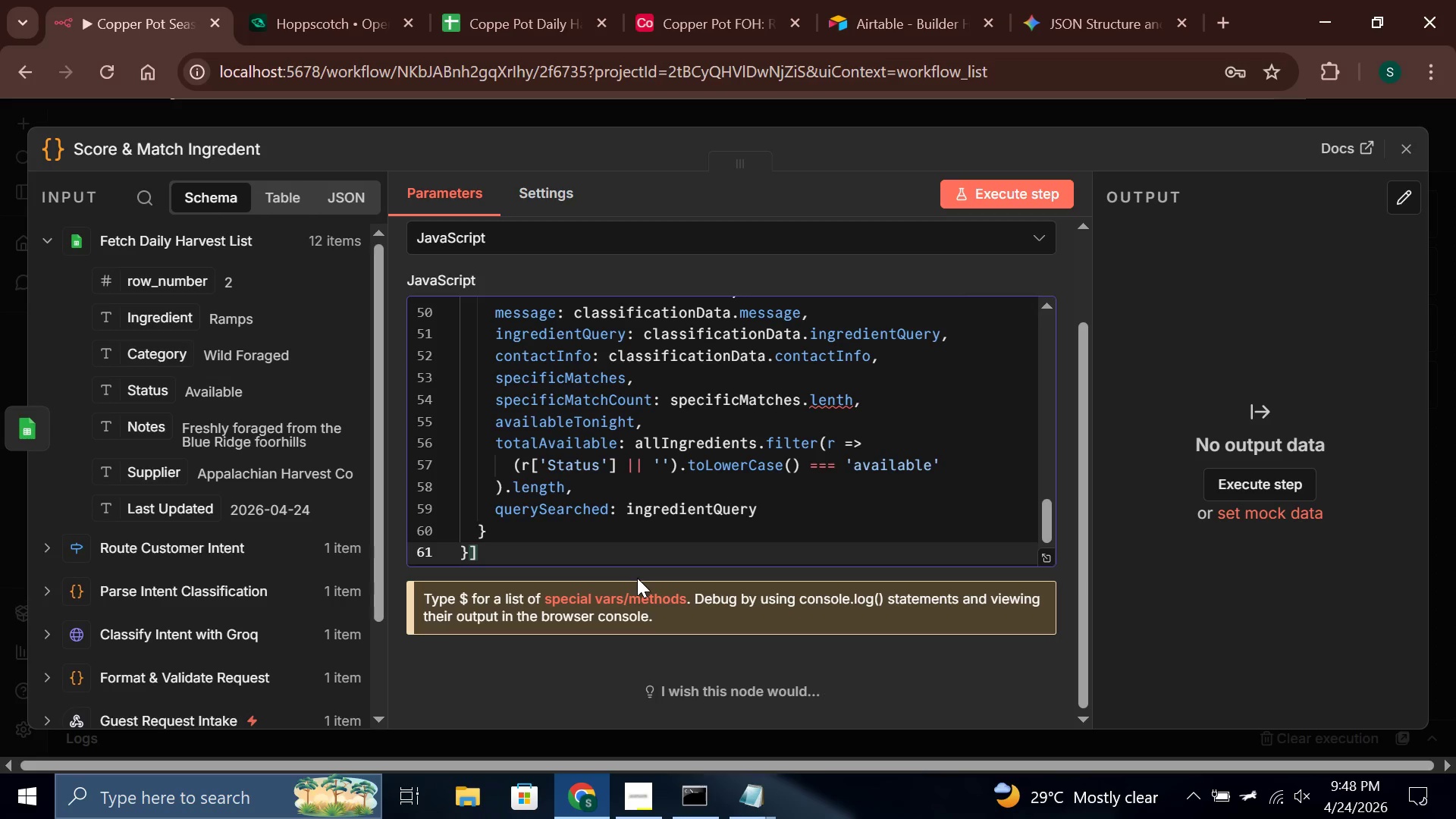 
key(Semicolon)
 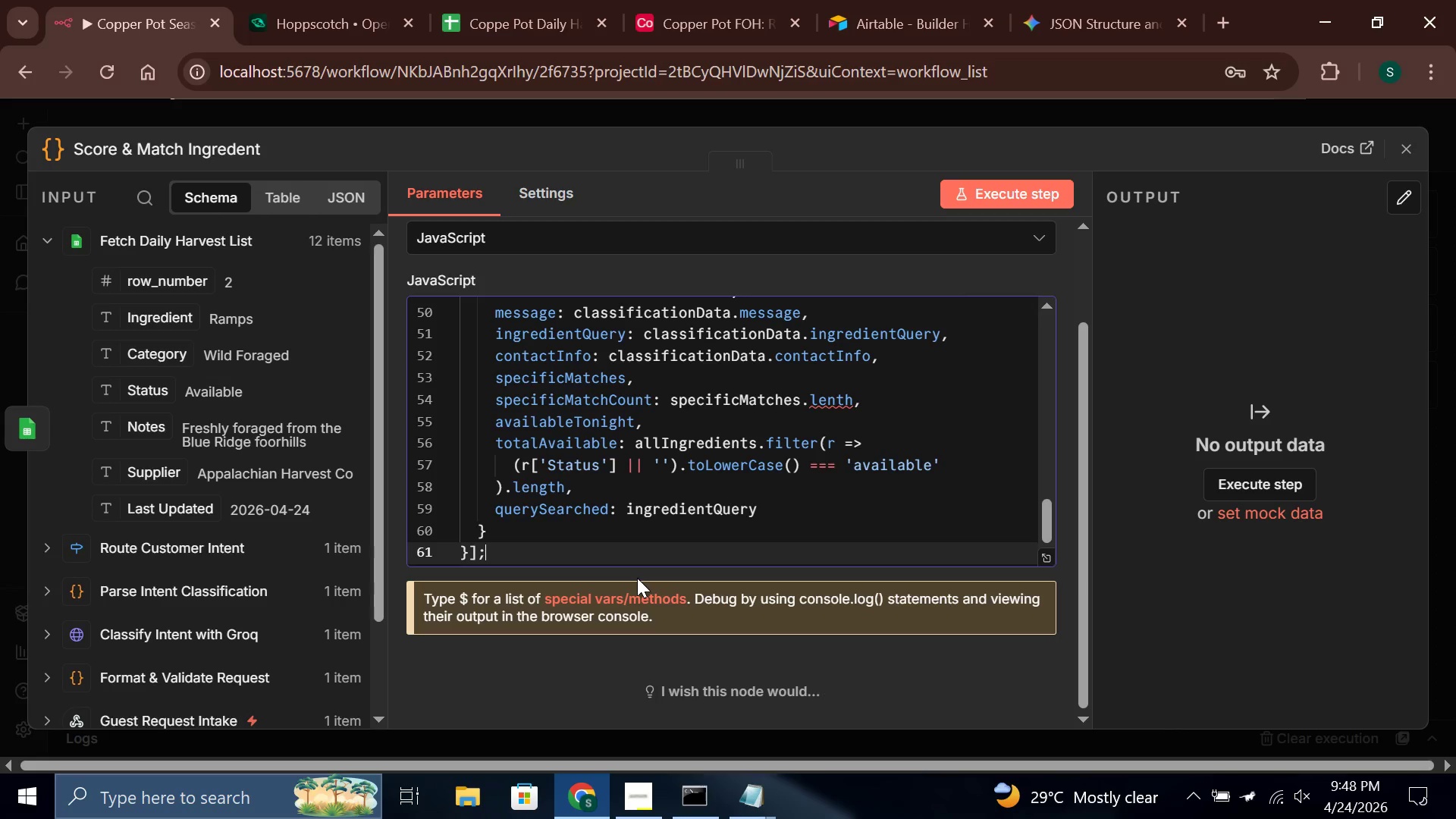 
key(Shift+ShiftLeft)
 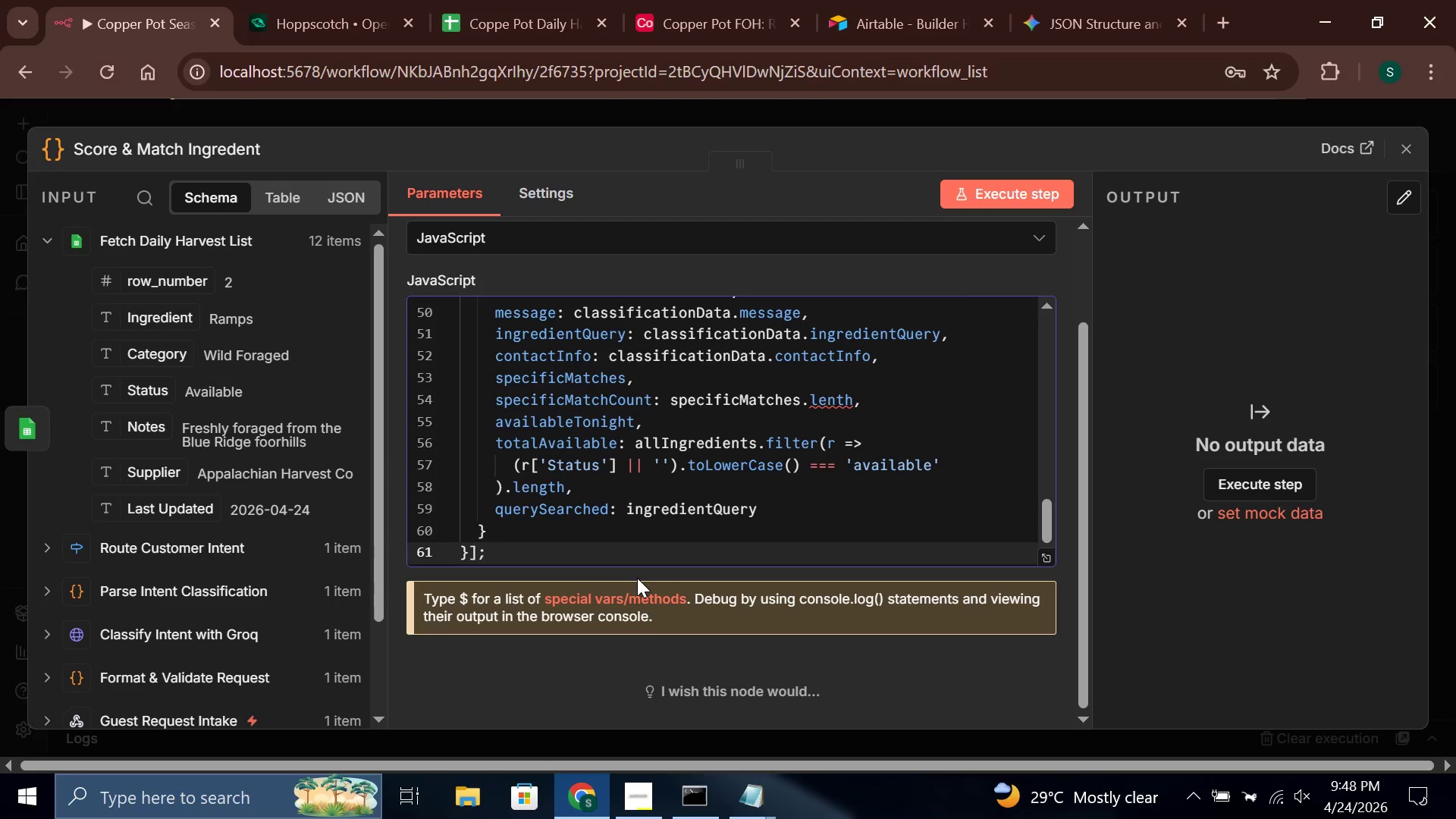 
key(Control+A)
 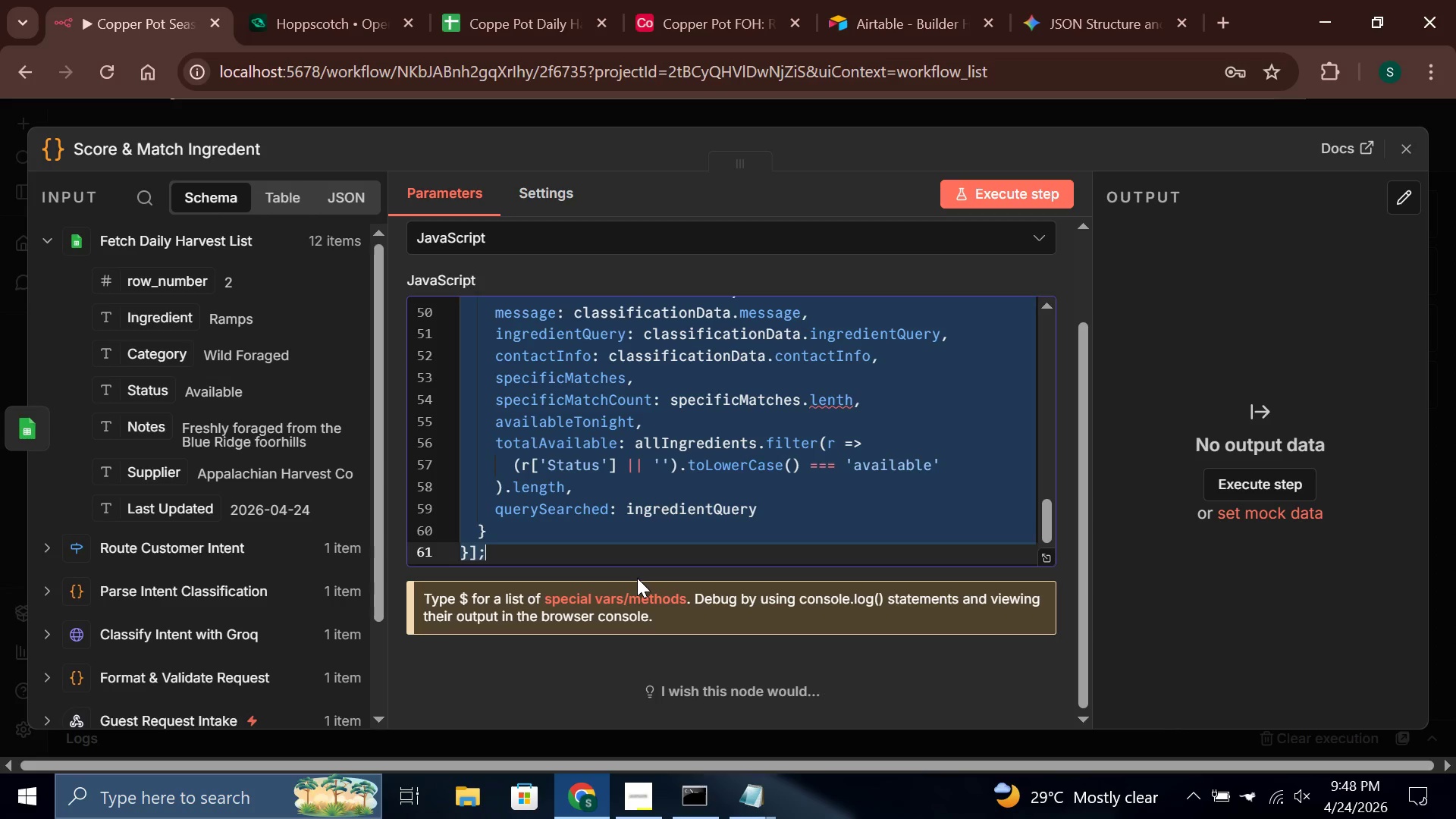 
key(Control+C)
 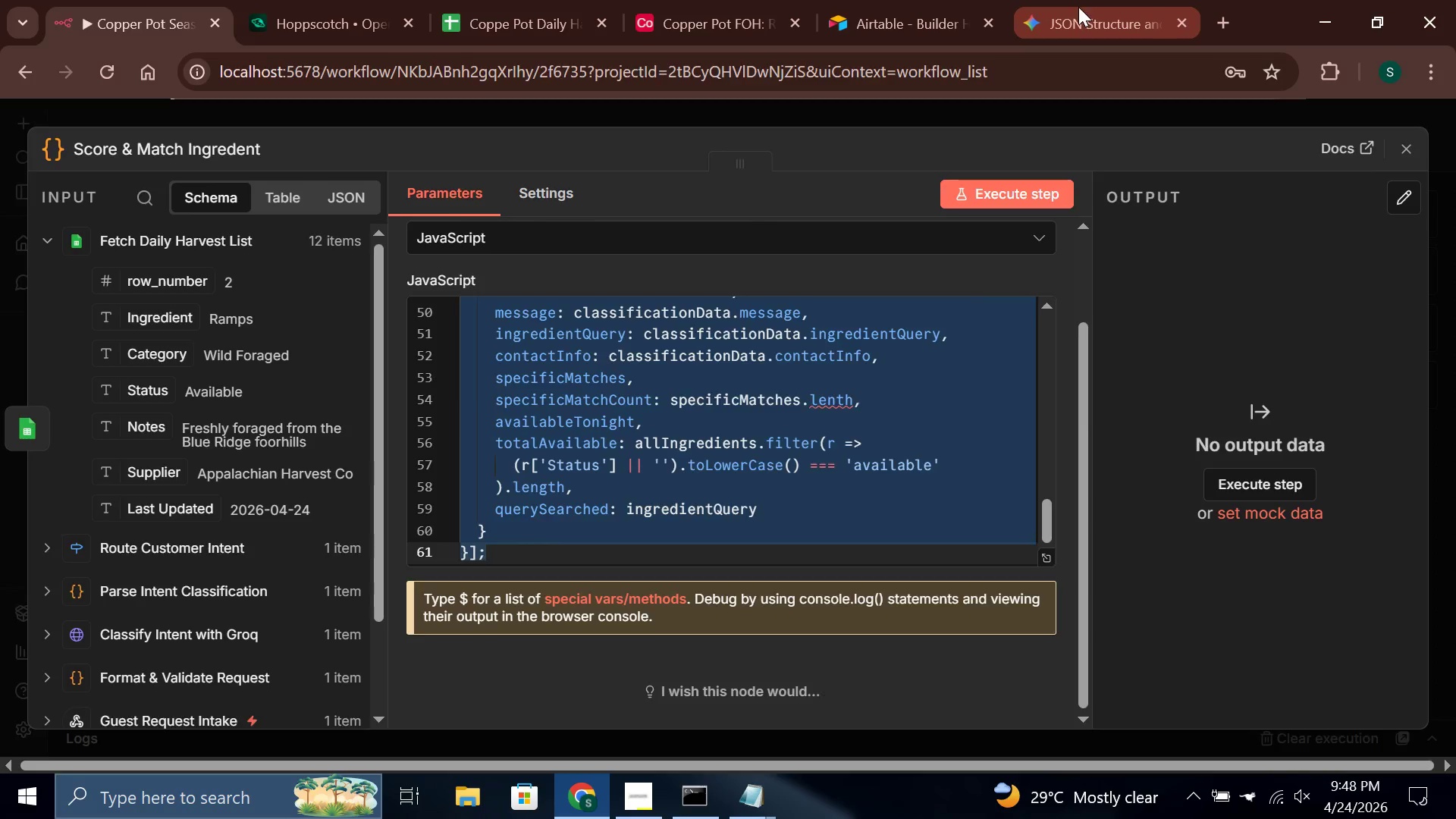 
key(Control+V)
 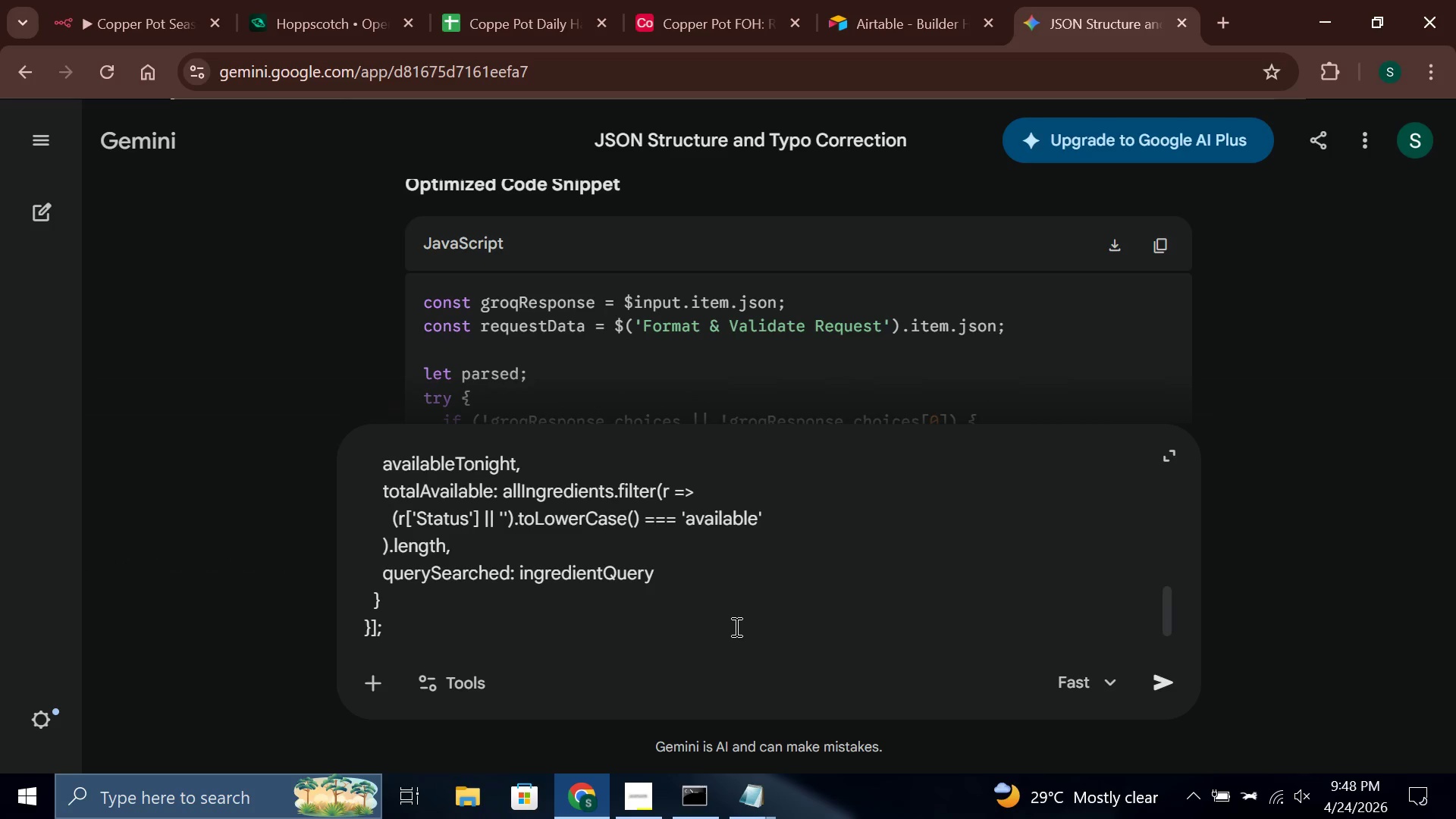 
key(Enter)
 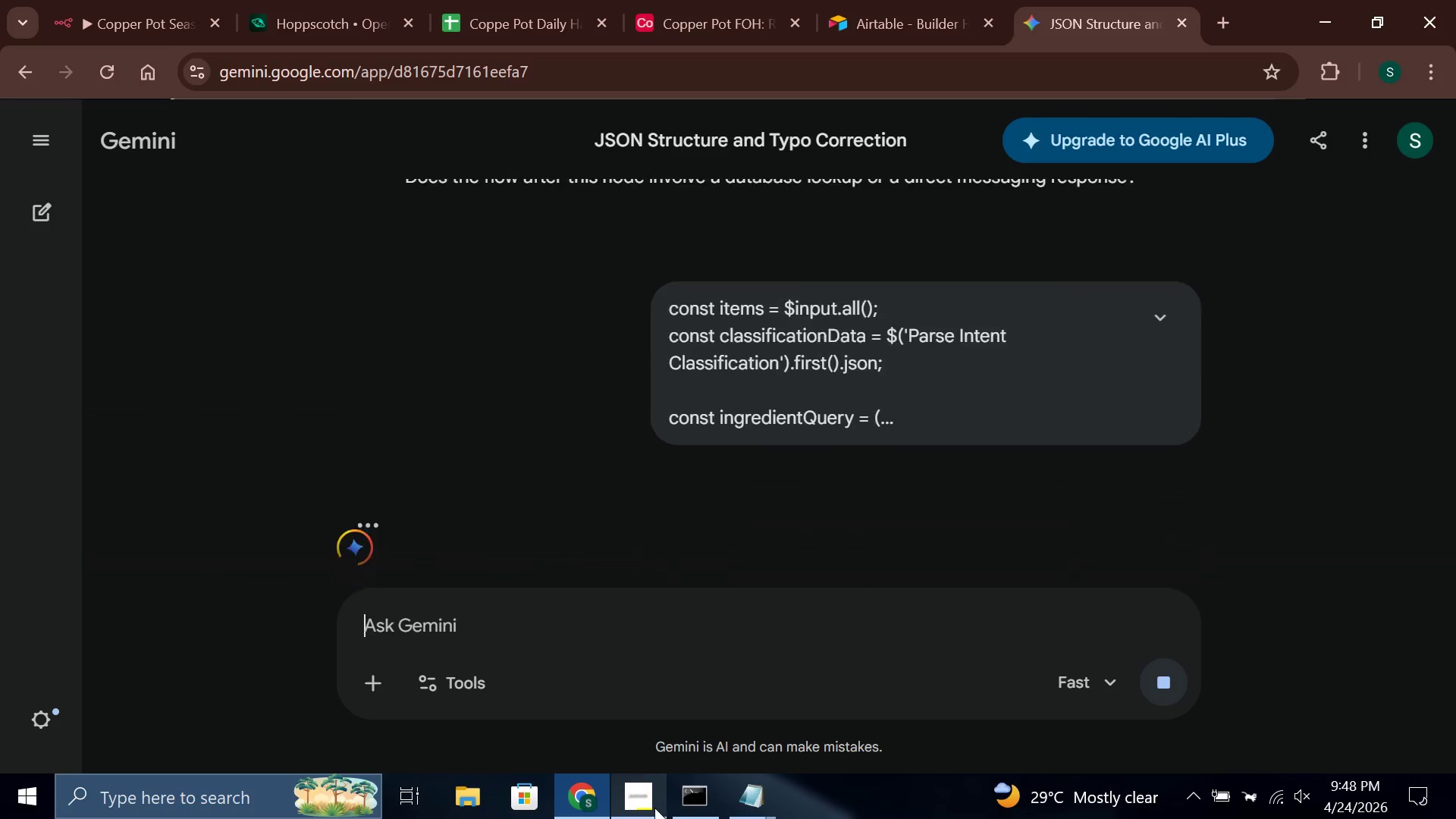 
left_click([639, 811])